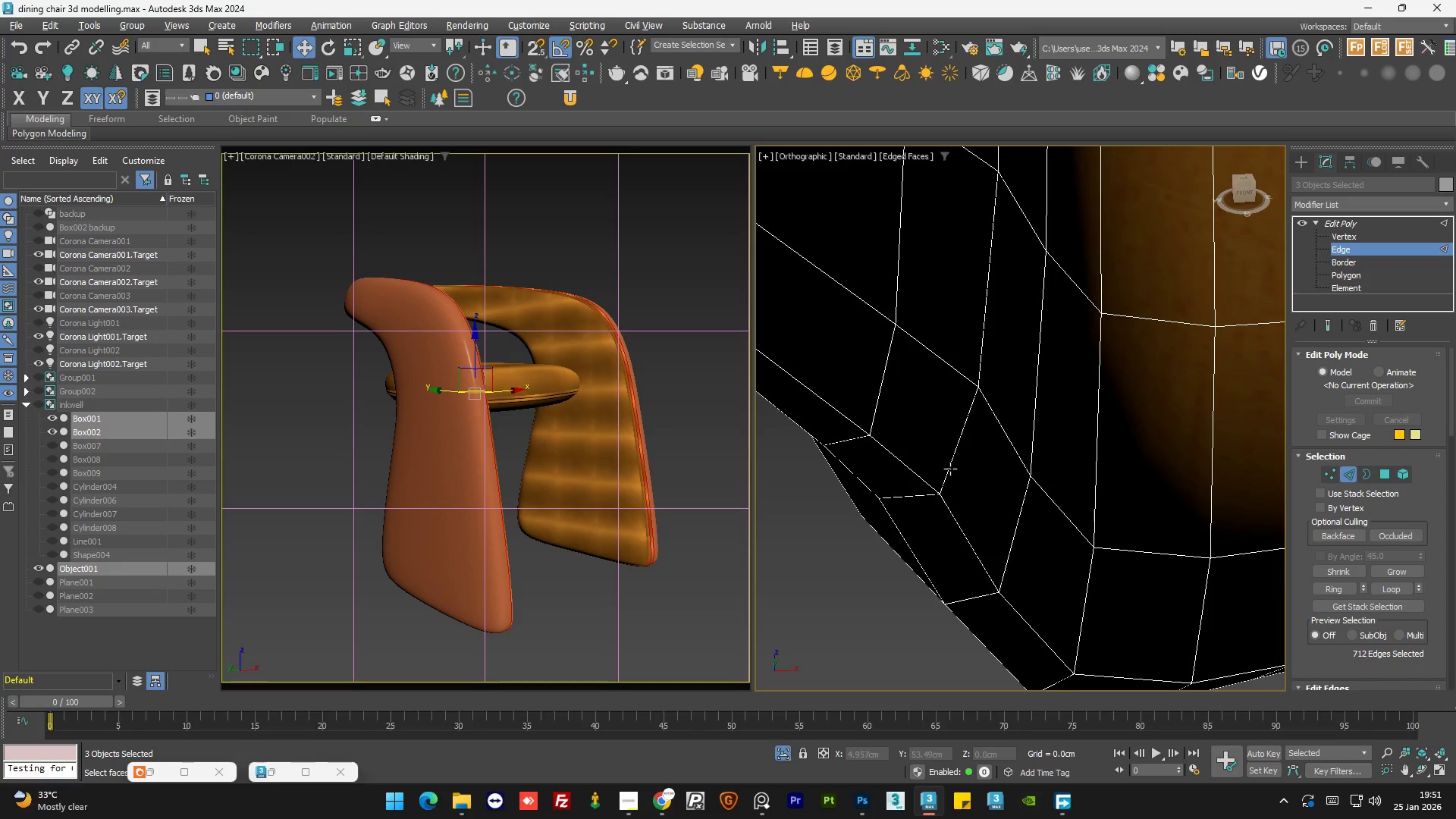 
double_click([950, 460])
 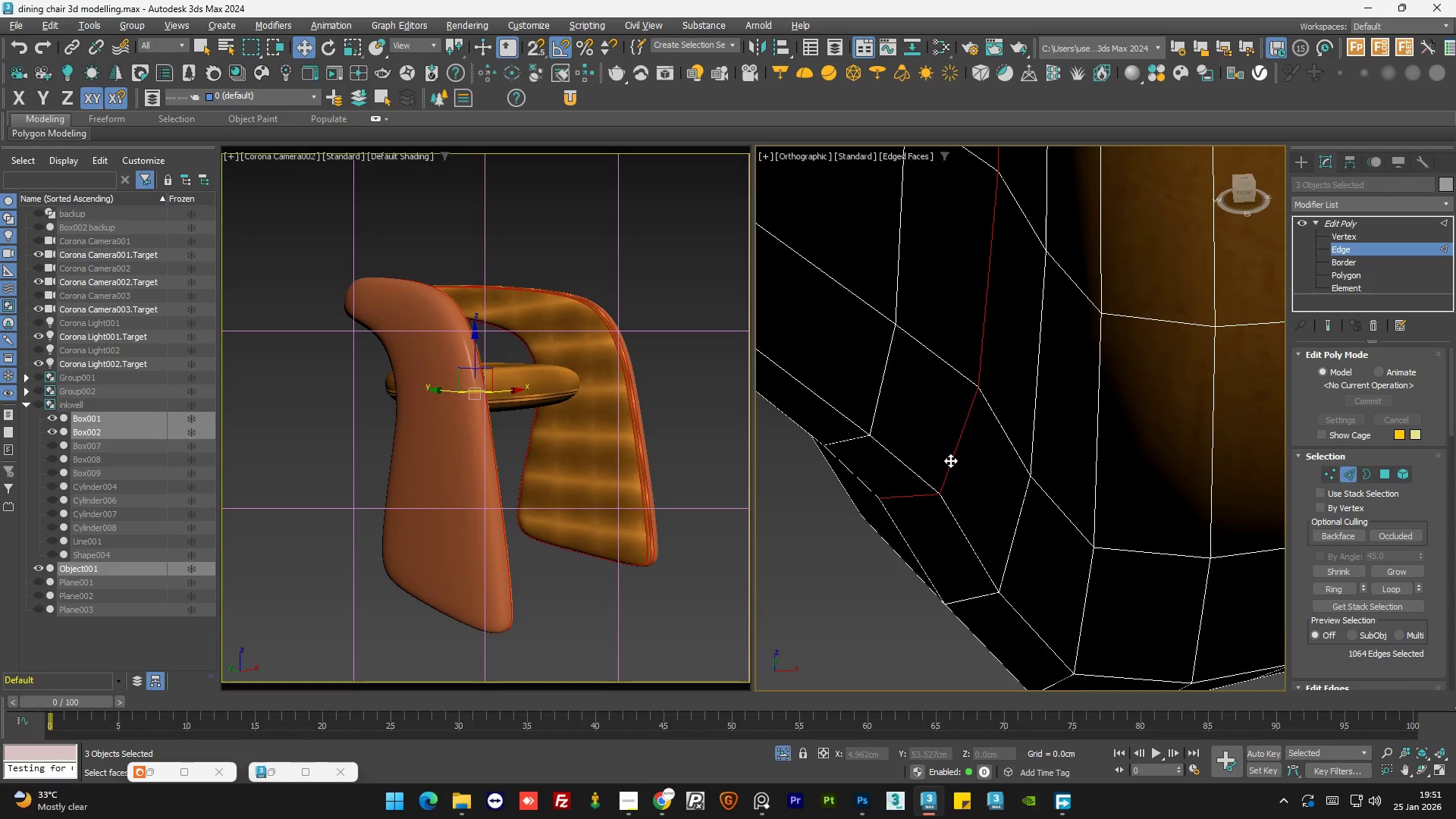 
hold_key(key=AltLeft, duration=0.7)
 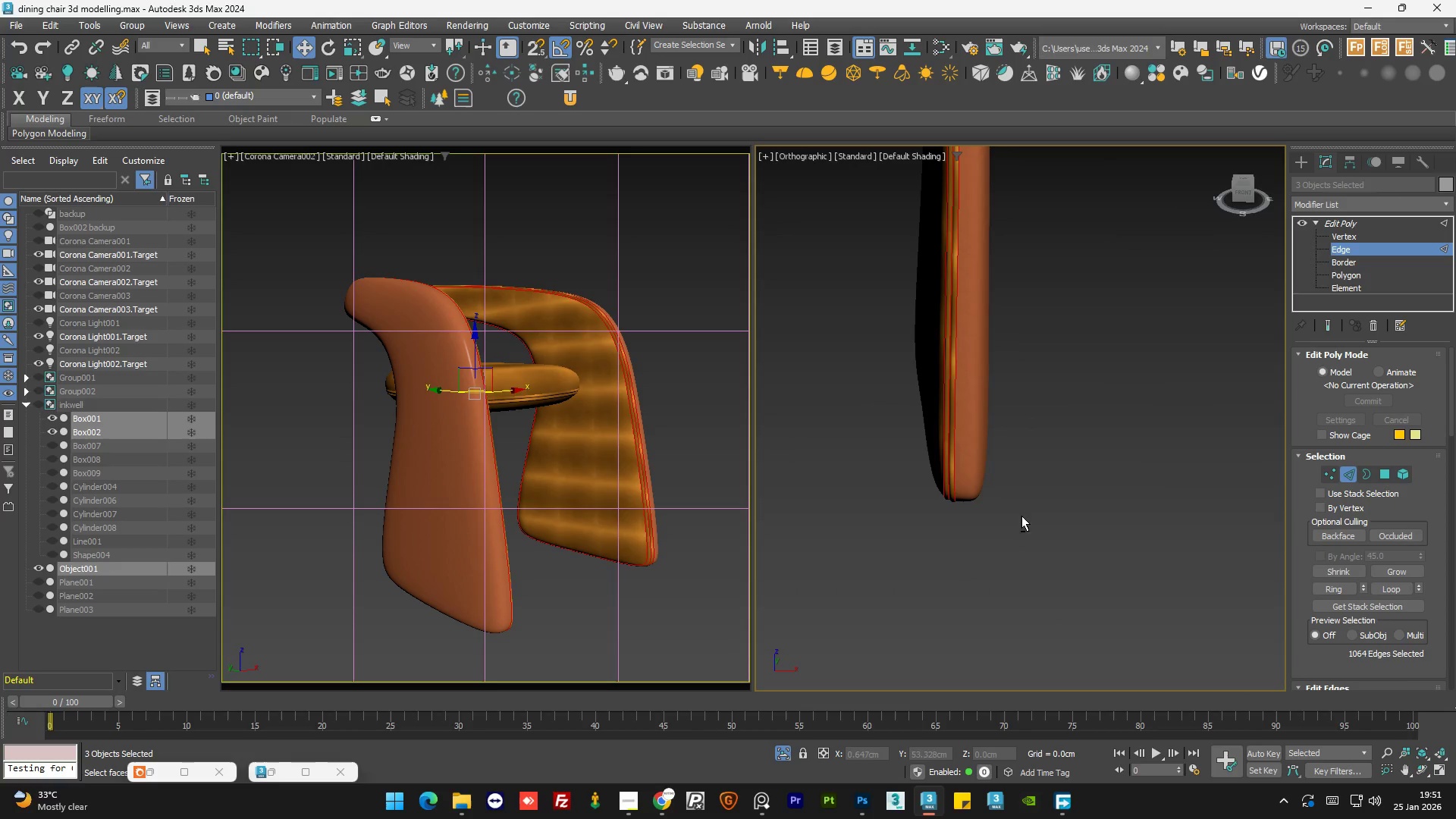 
scroll: coordinate [998, 491], scroll_direction: down, amount: 12.0
 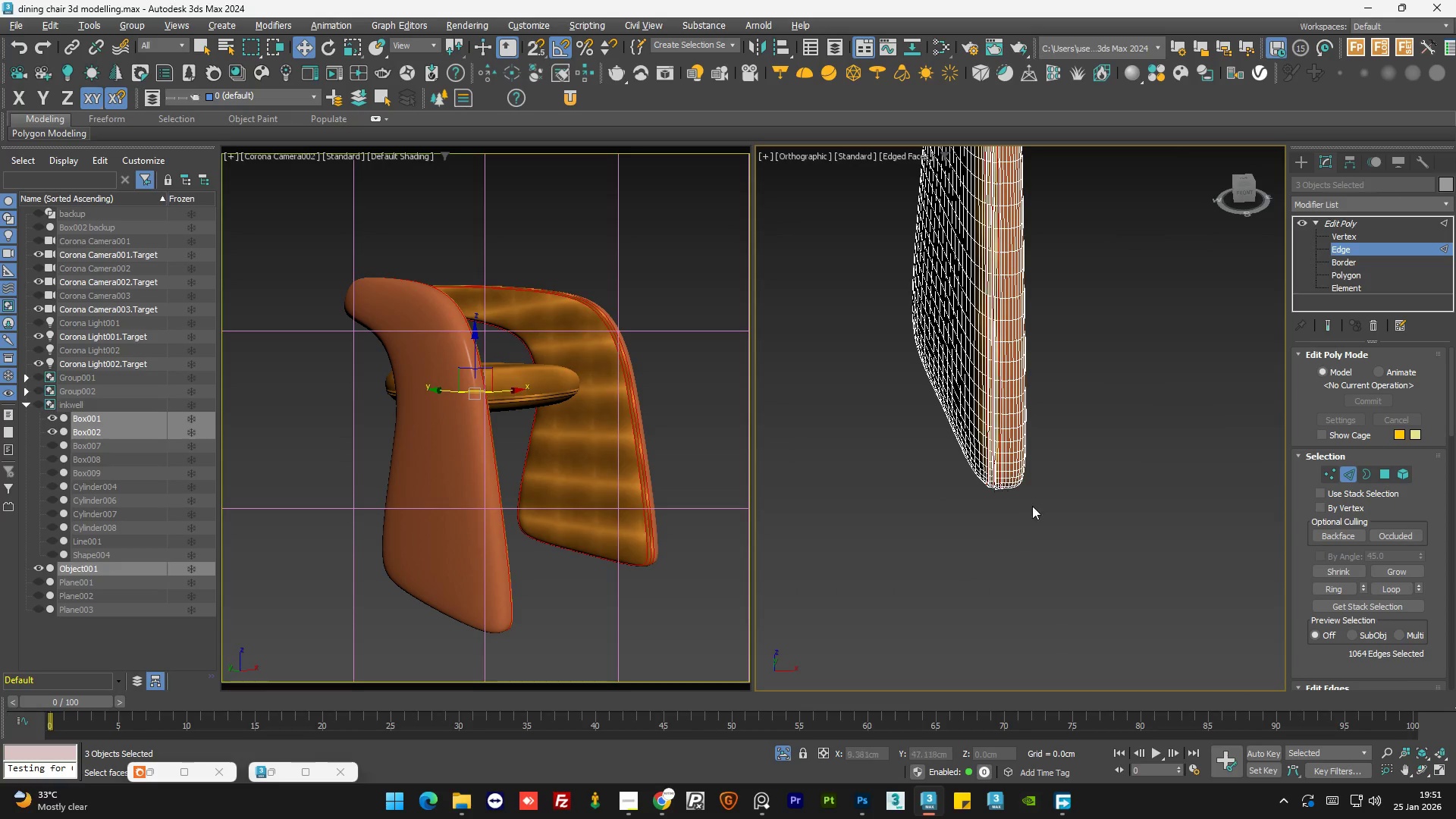 
hold_key(key=AltLeft, duration=1.56)
 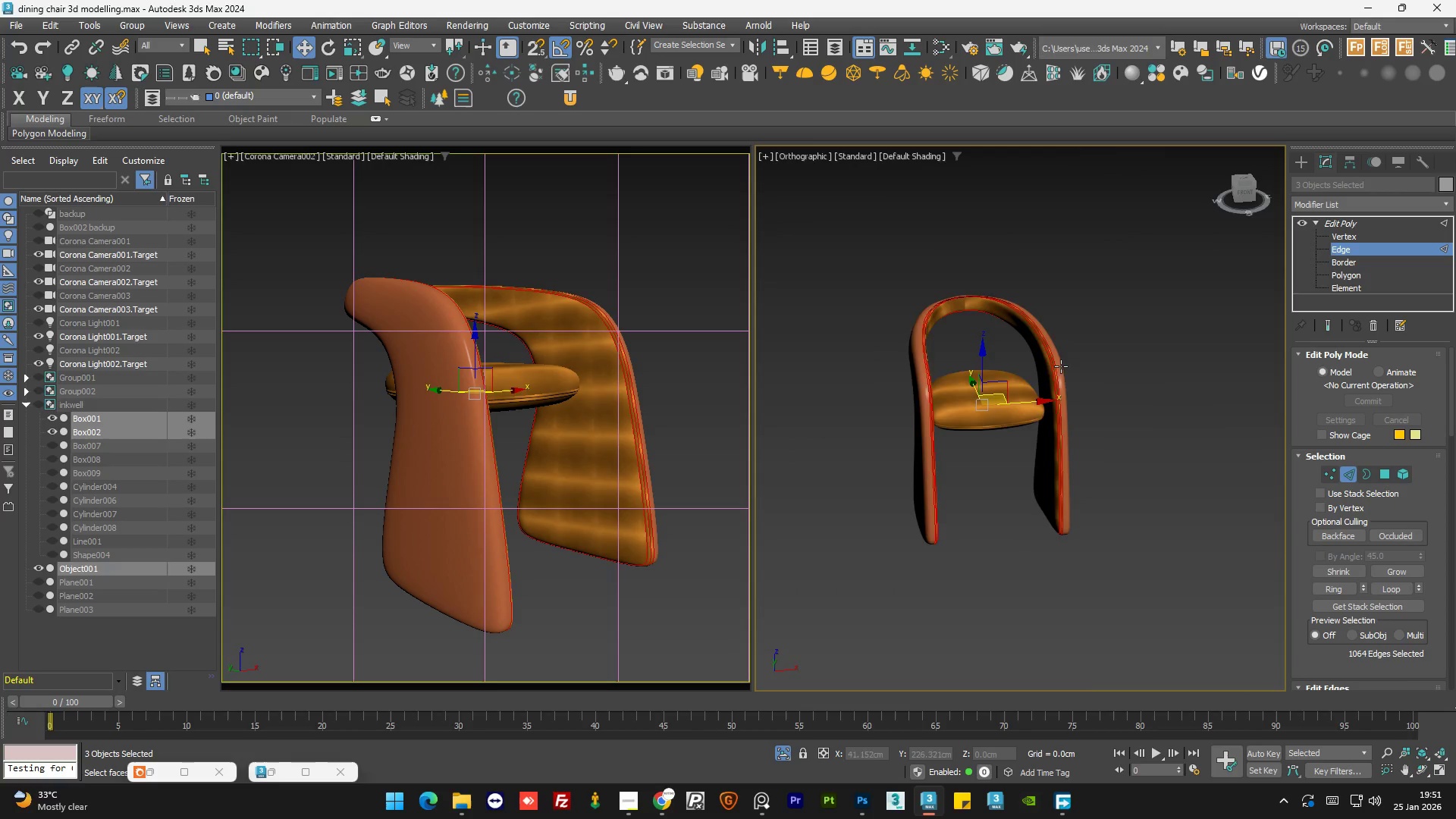 
key(F4)
 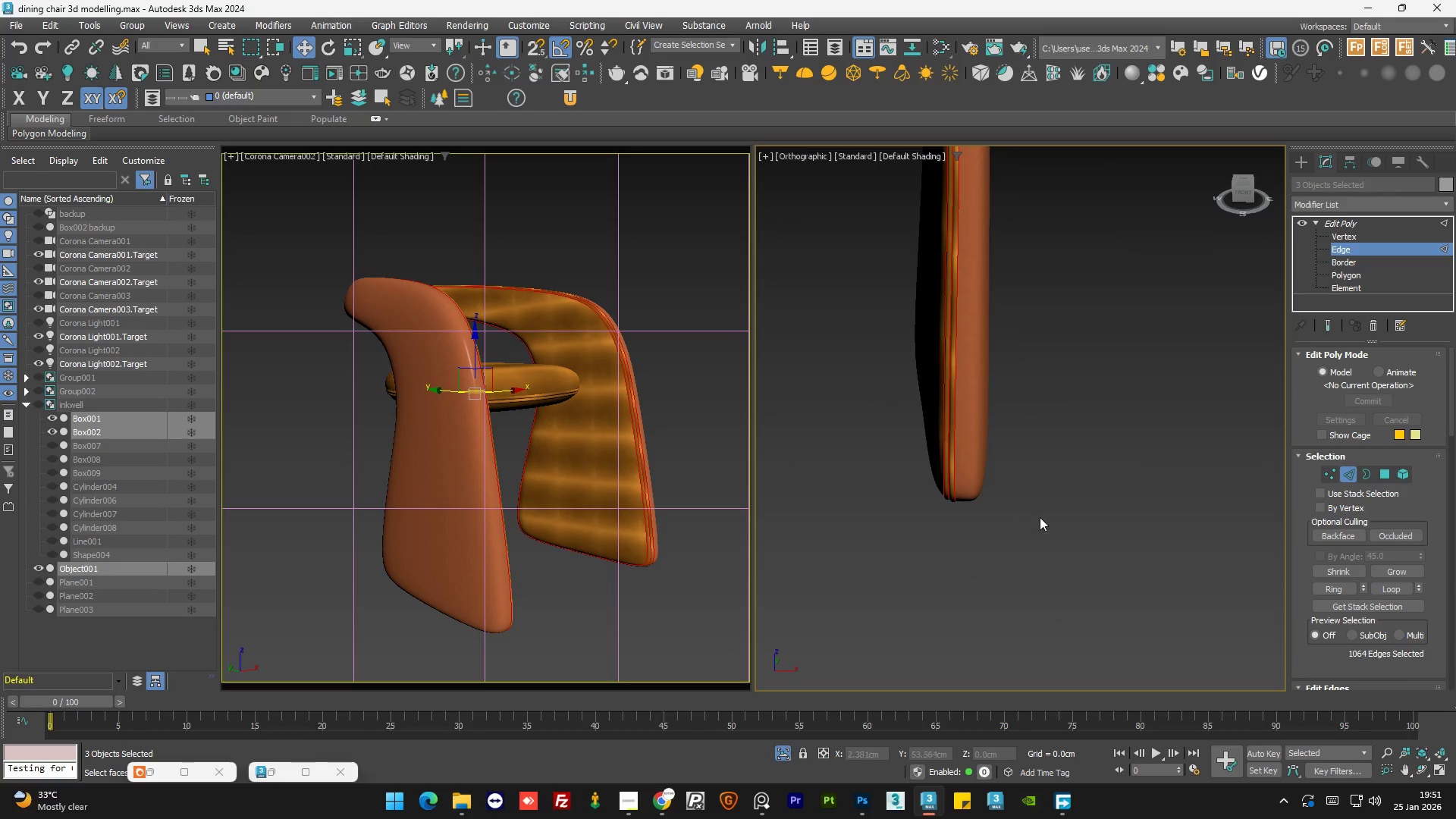 
scroll: coordinate [1074, 537], scroll_direction: down, amount: 4.0
 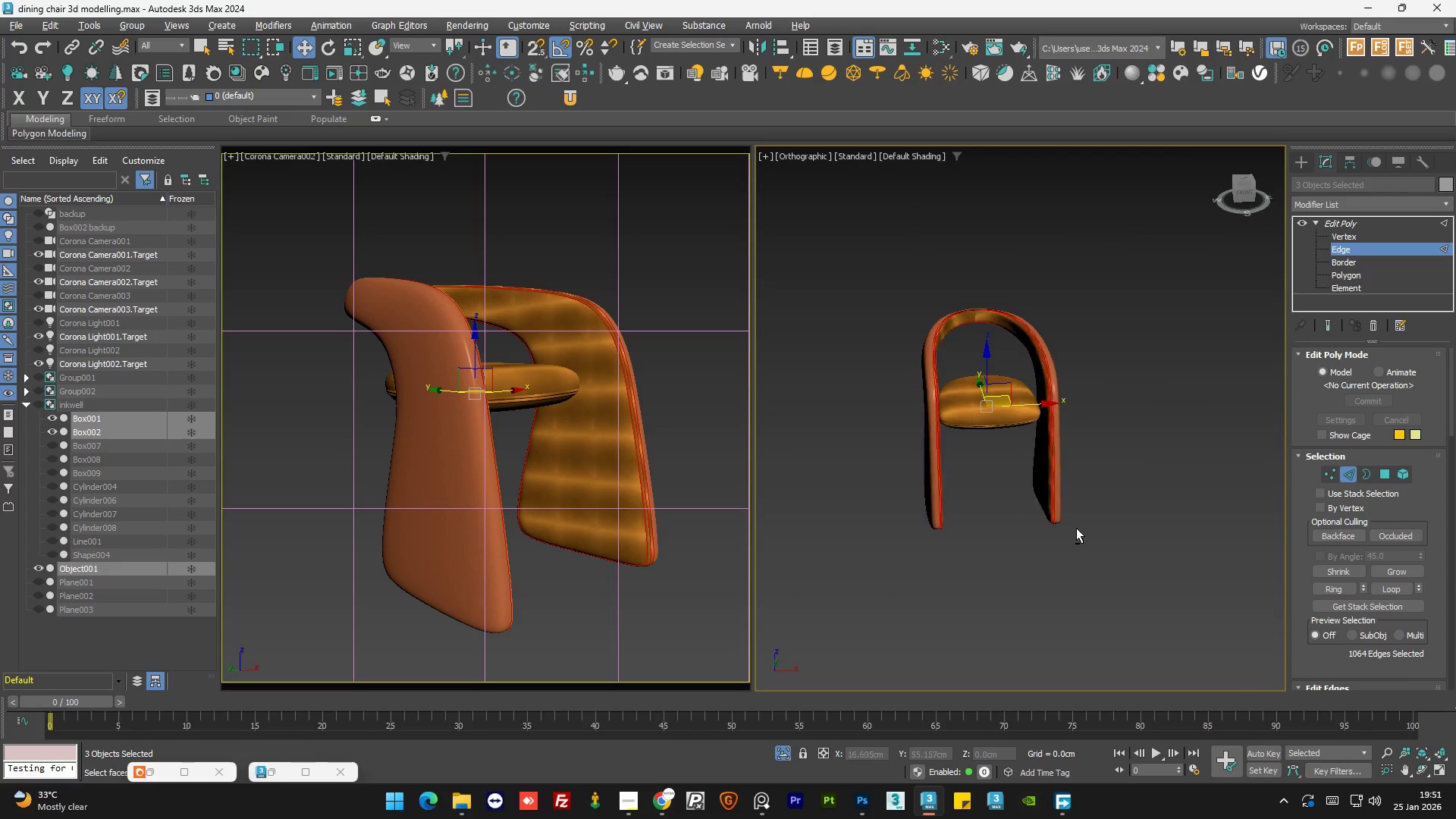 
key(Alt+AltLeft)
 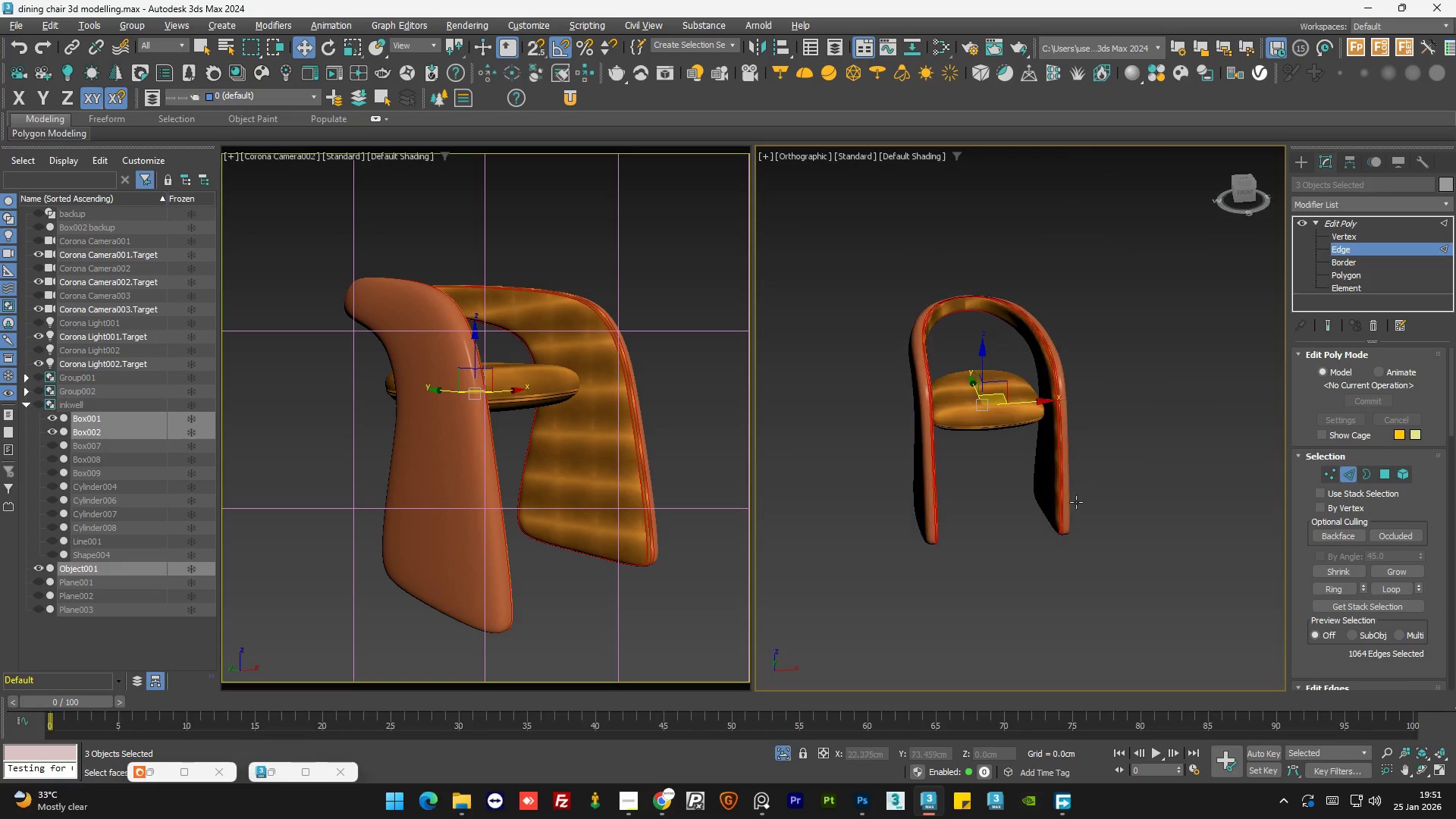 
key(Alt+AltLeft)
 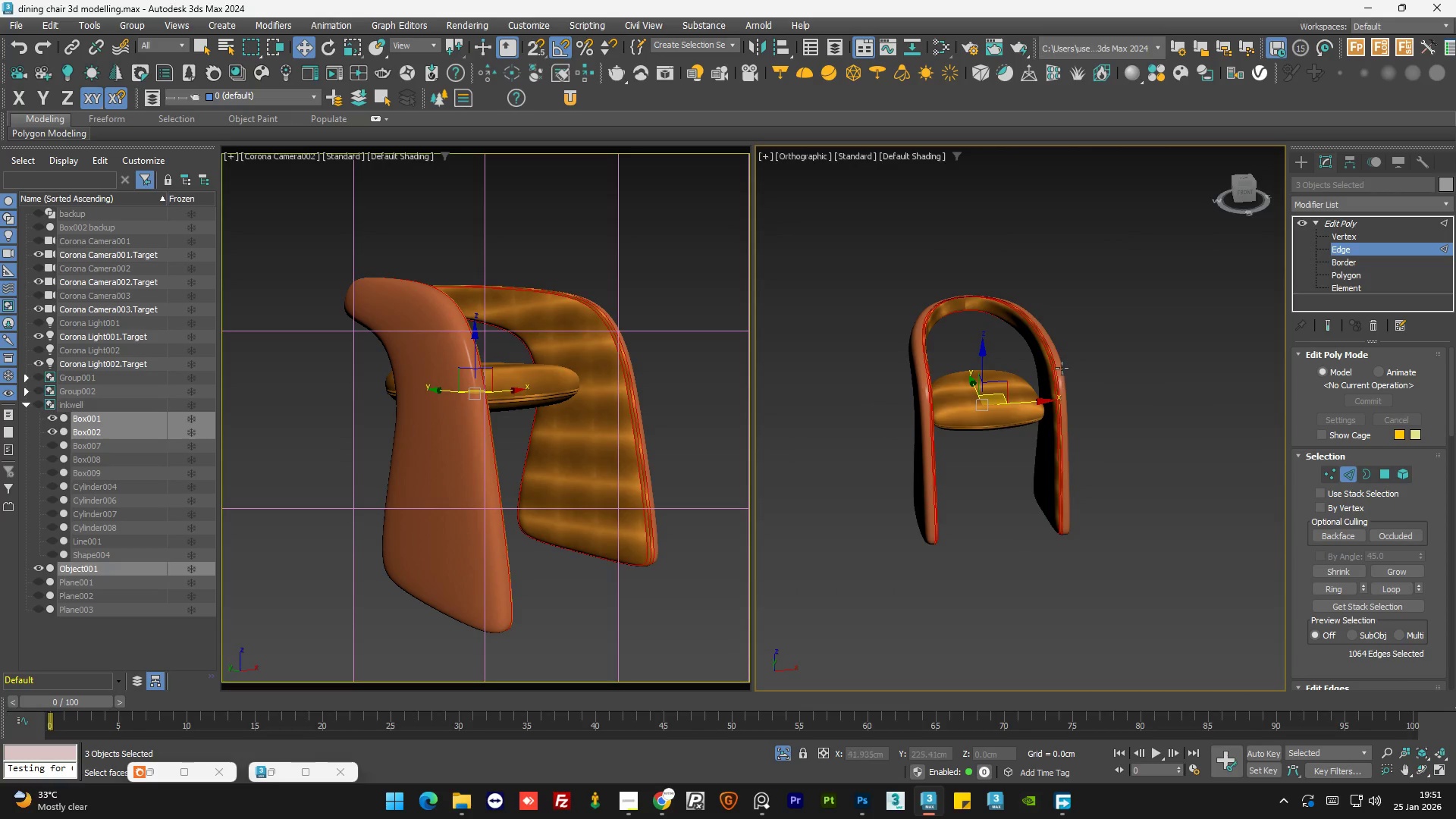 
scroll: coordinate [1079, 528], scroll_direction: up, amount: 1.0
 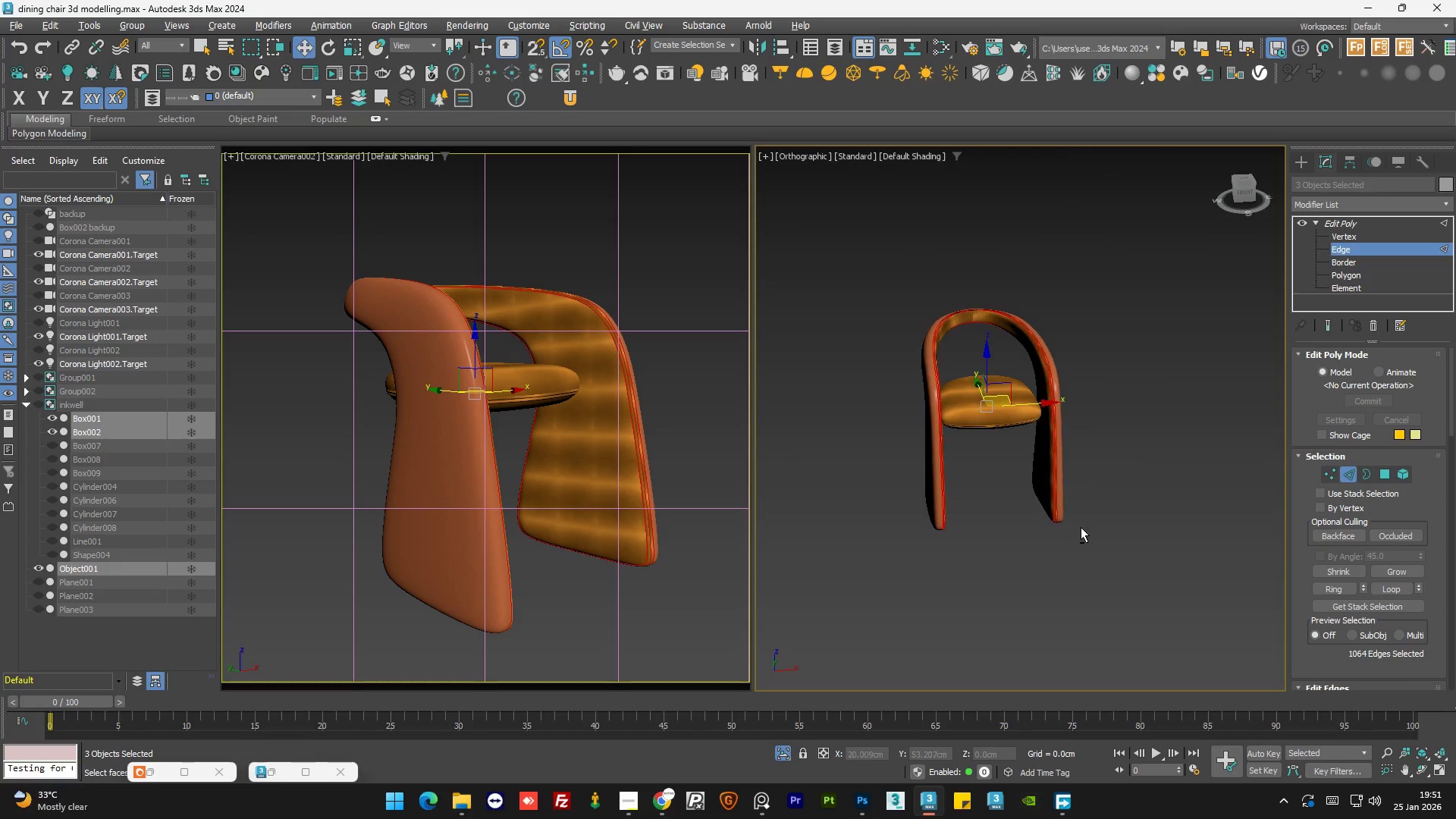 
hold_key(key=AltLeft, duration=1.5)
 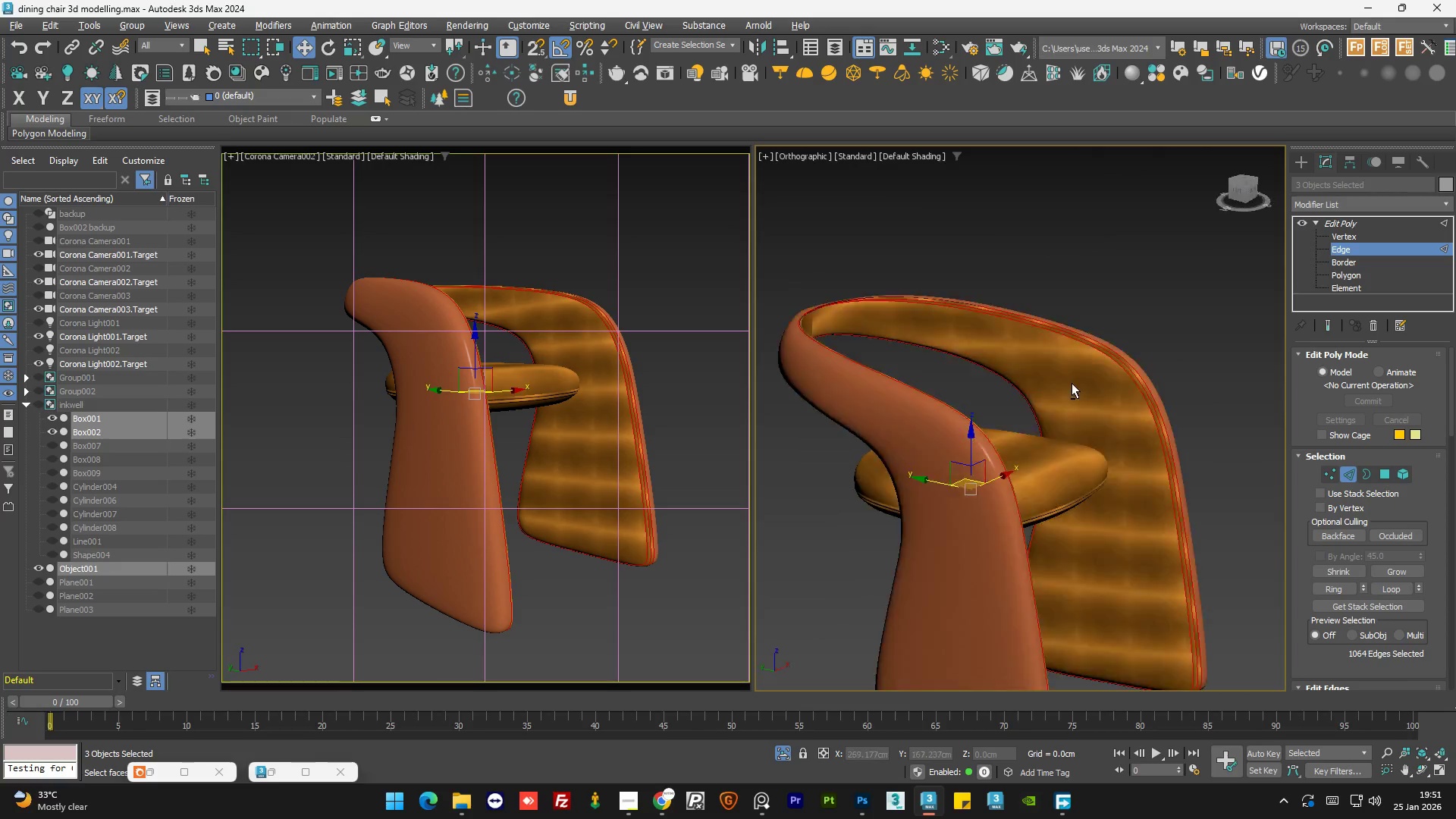 
scroll: coordinate [1126, 404], scroll_direction: up, amount: 2.0
 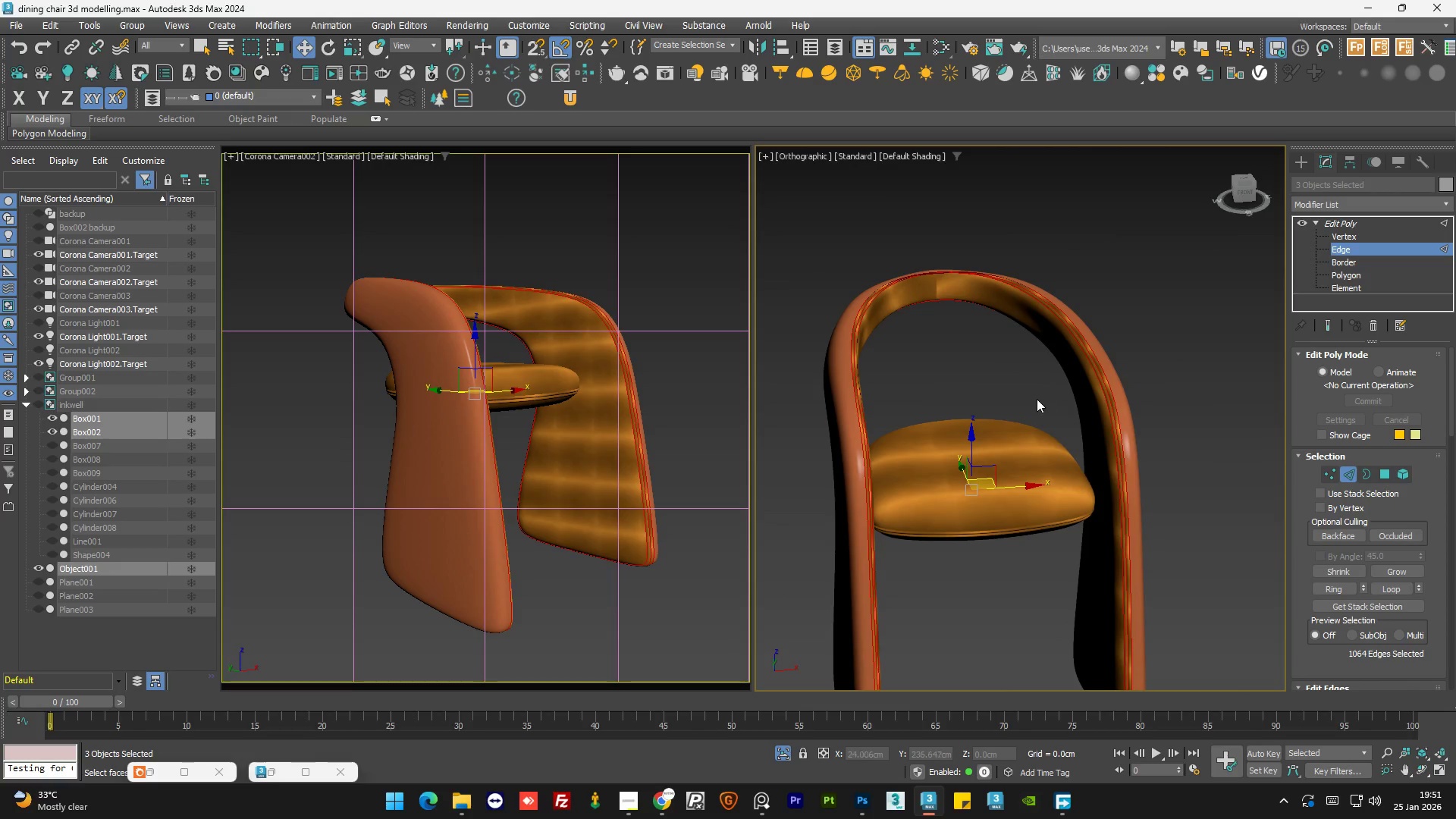 
hold_key(key=AltLeft, duration=1.52)
 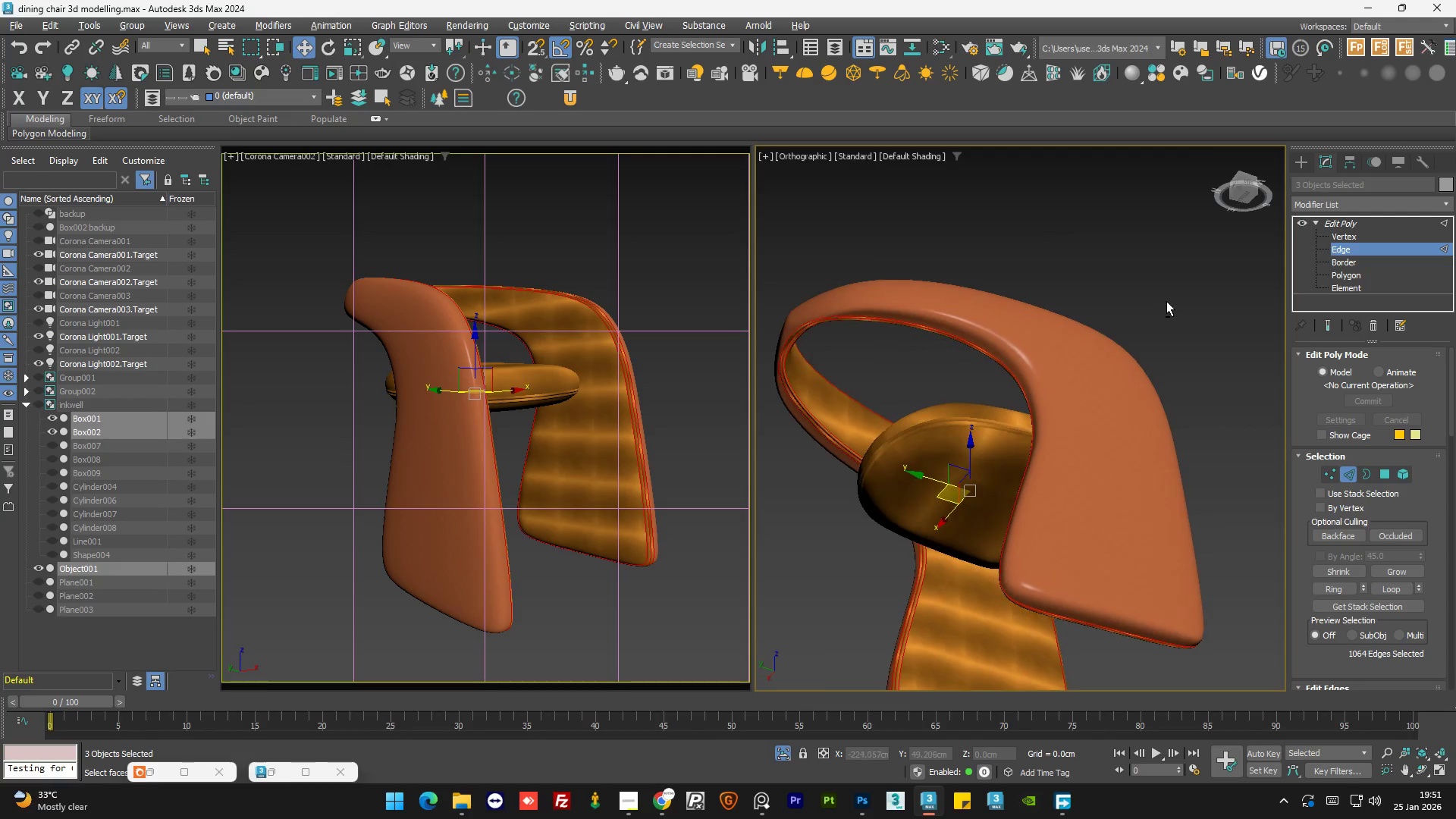 
hold_key(key=AltLeft, duration=1.51)
 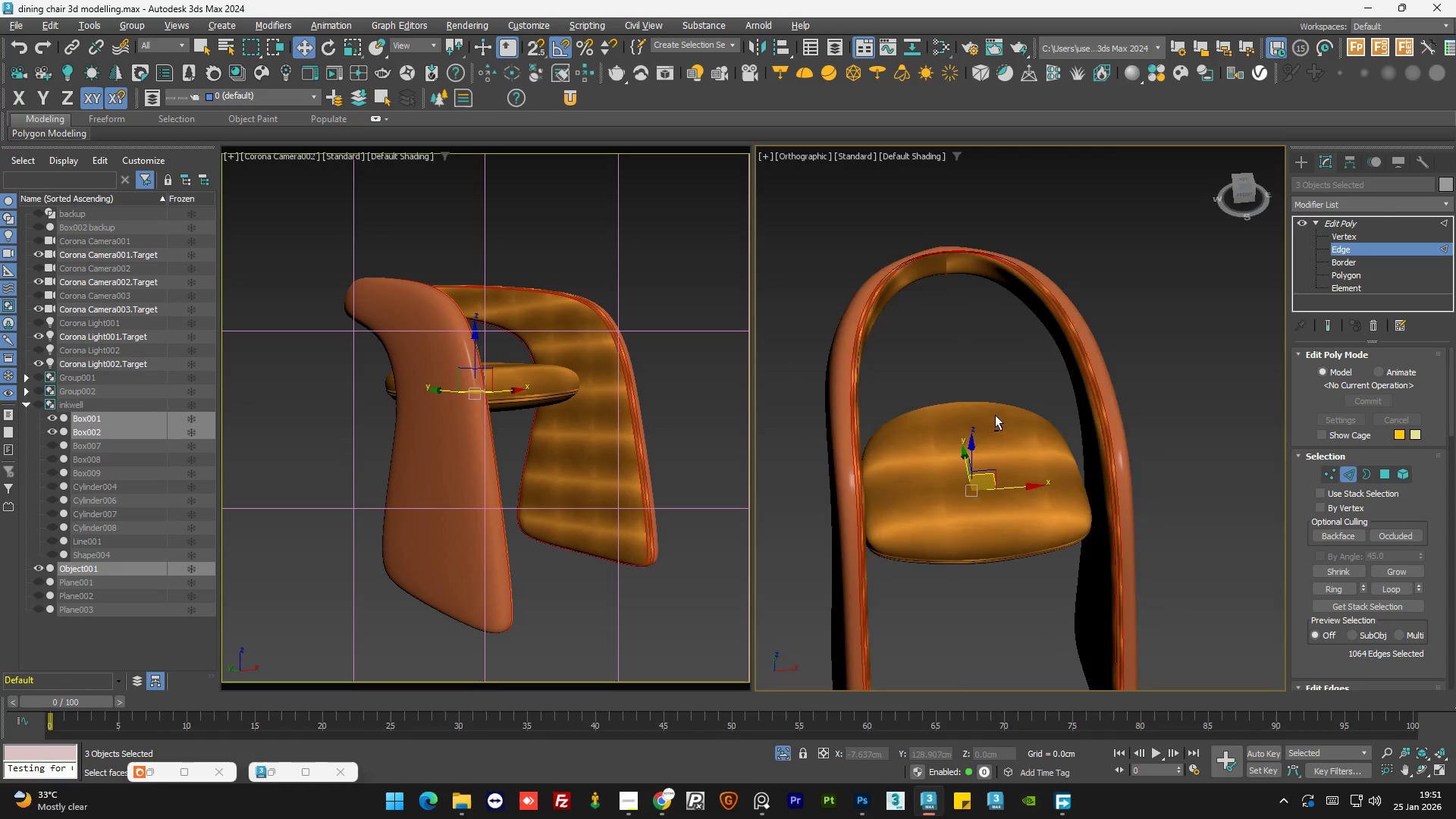 
hold_key(key=AltLeft, duration=1.44)
 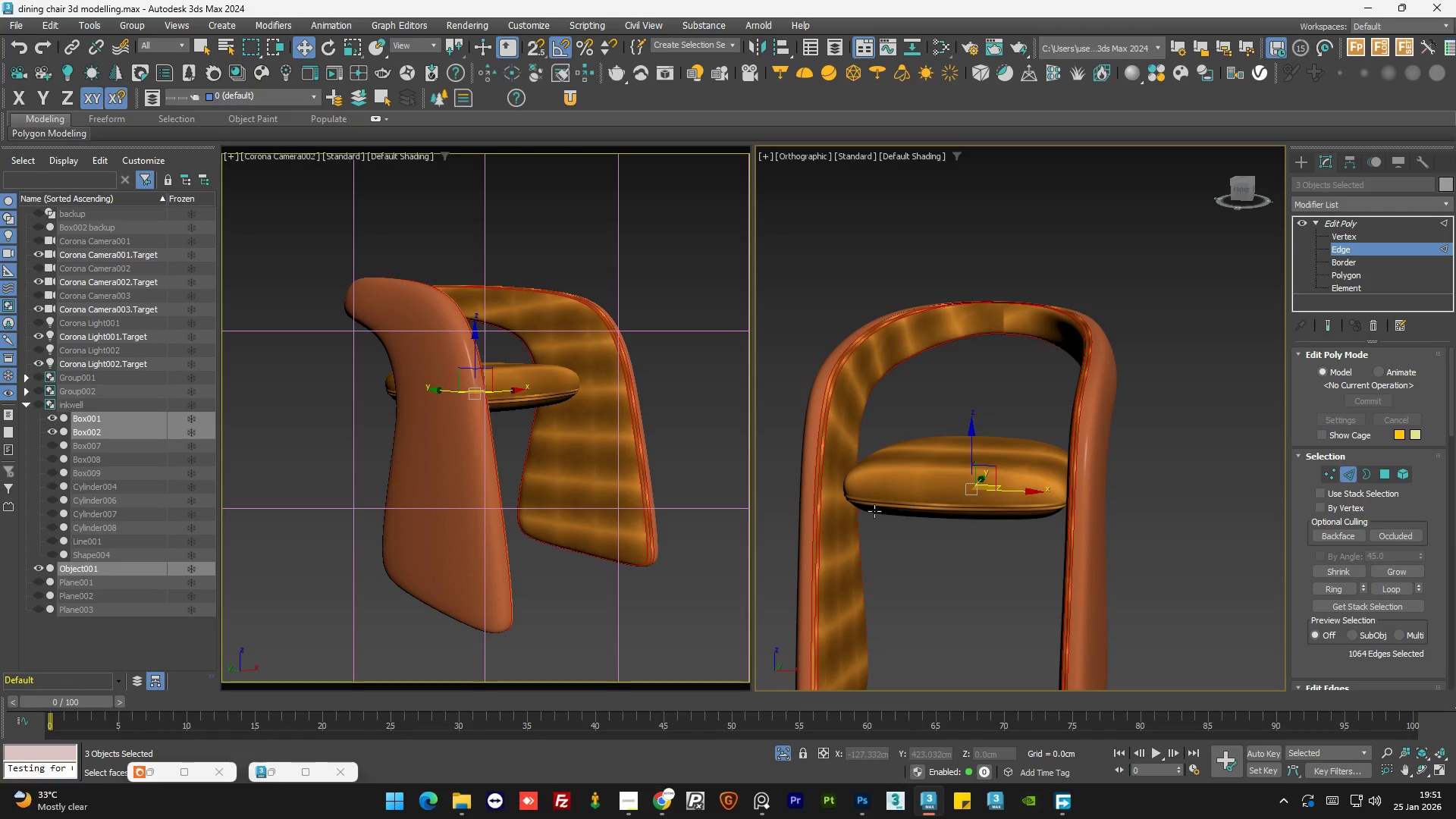 
scroll: coordinate [855, 503], scroll_direction: up, amount: 6.0
 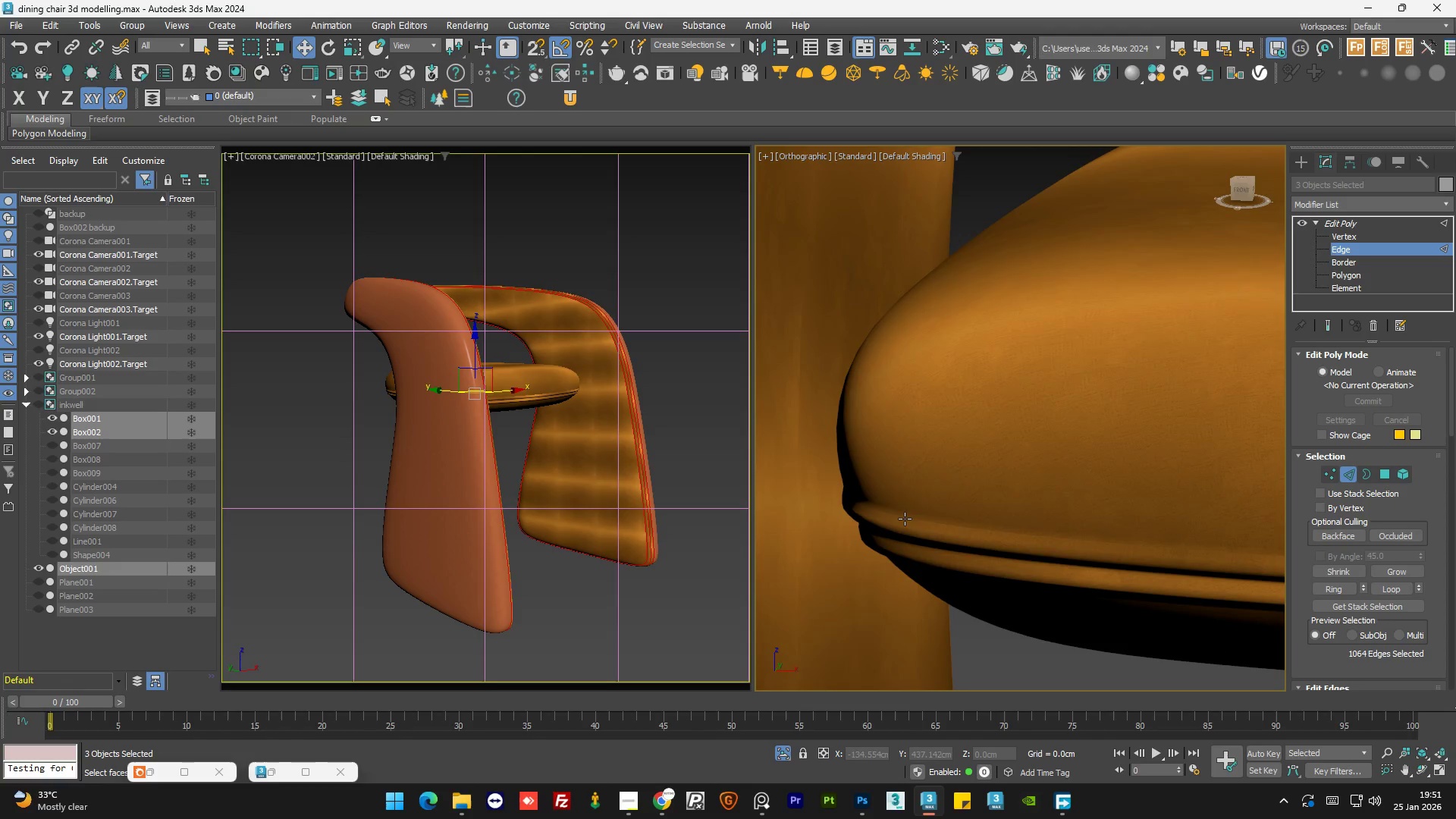 
key(F4)
 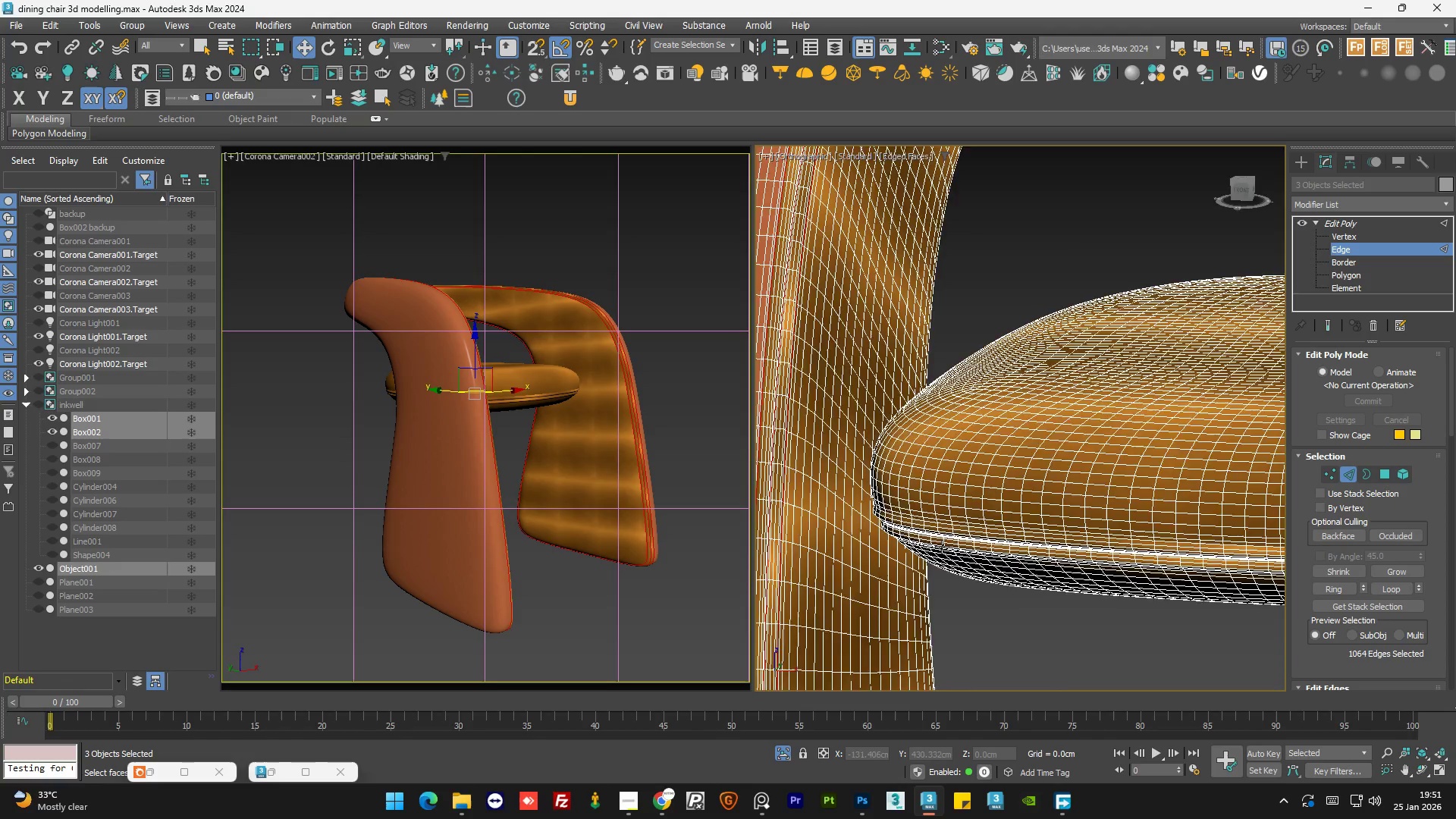 
scroll: coordinate [903, 517], scroll_direction: down, amount: 2.0
 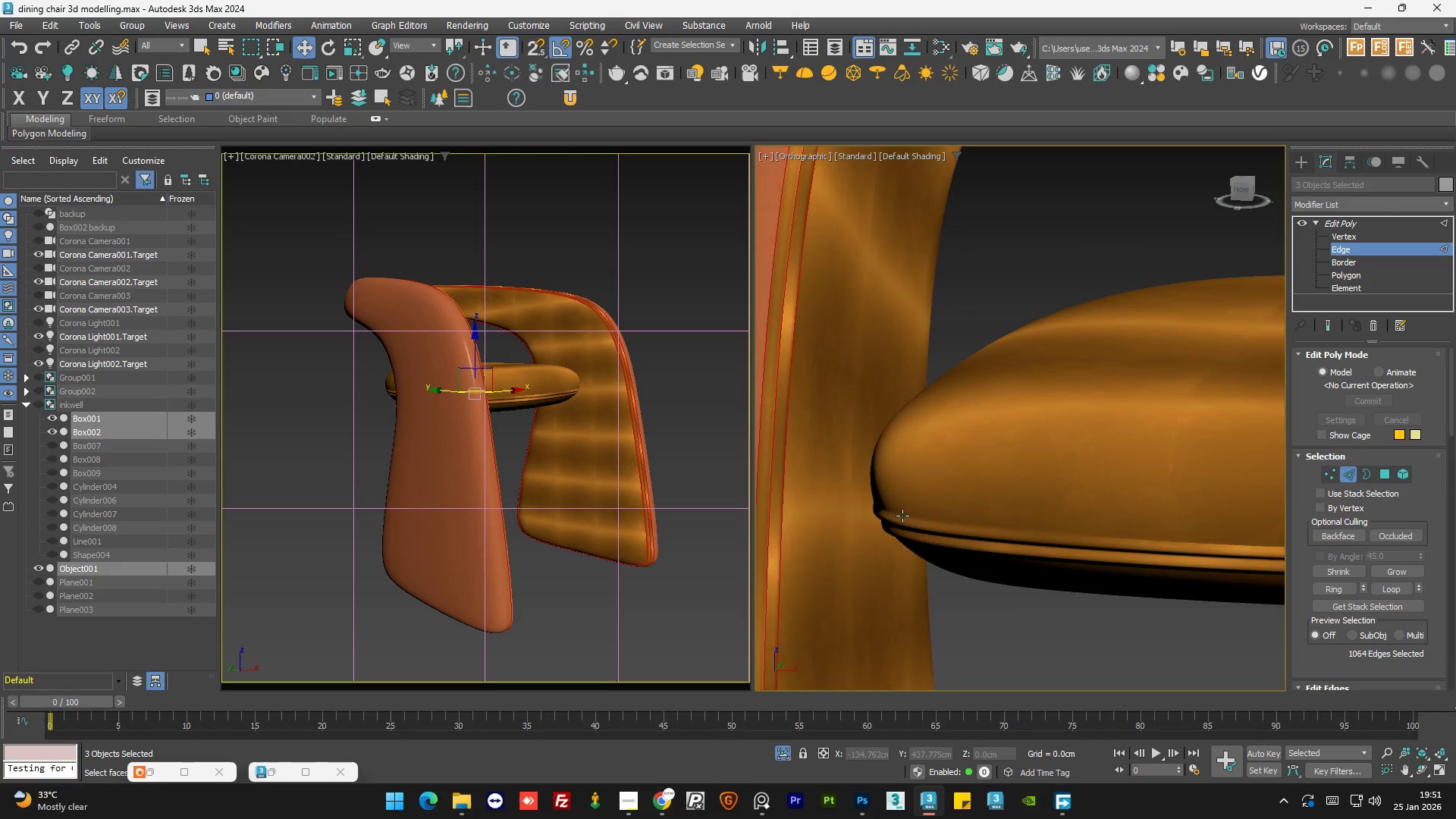 
scroll: coordinate [912, 494], scroll_direction: up, amount: 10.0
 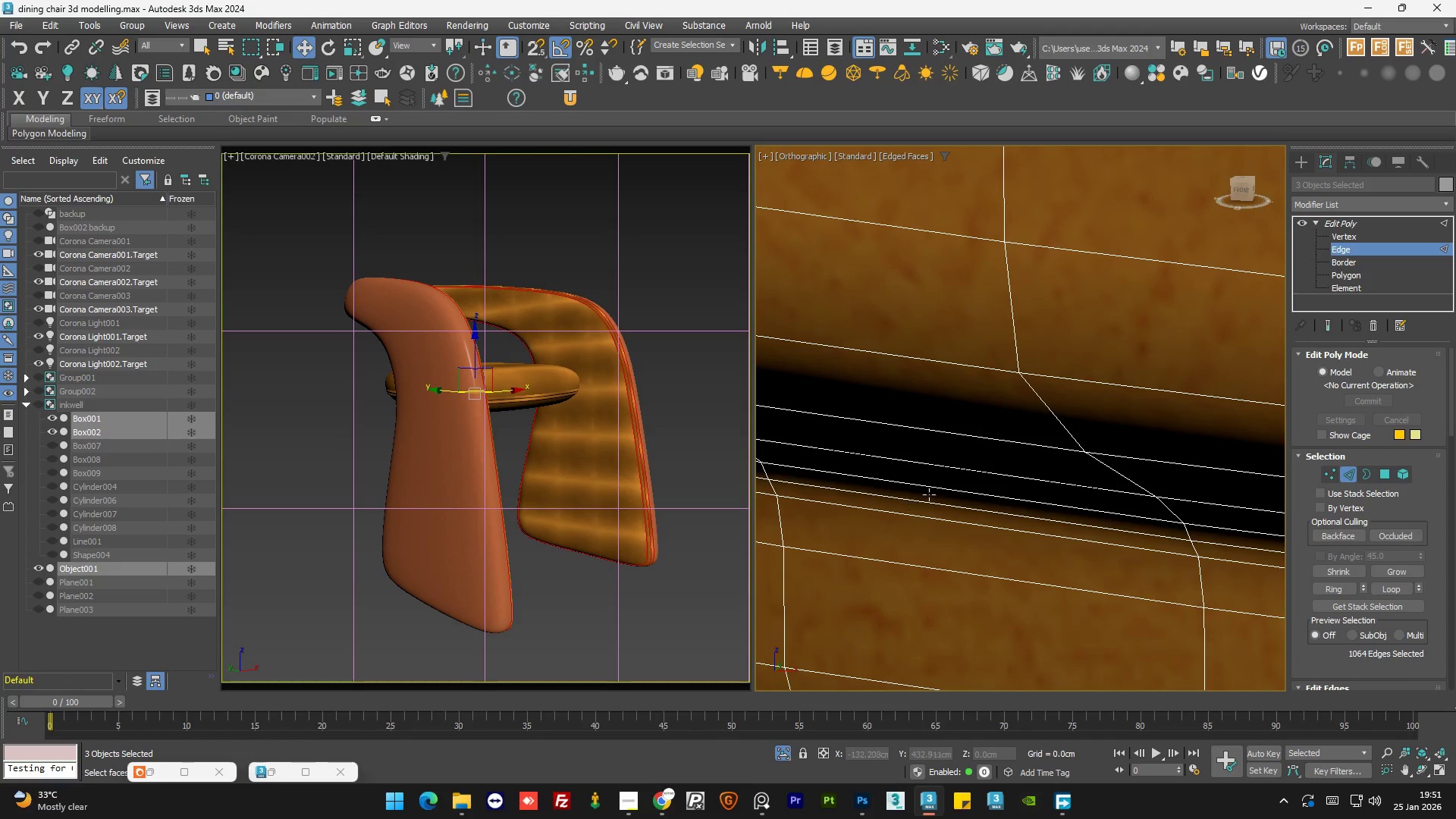 
scroll: coordinate [940, 490], scroll_direction: down, amount: 2.0
 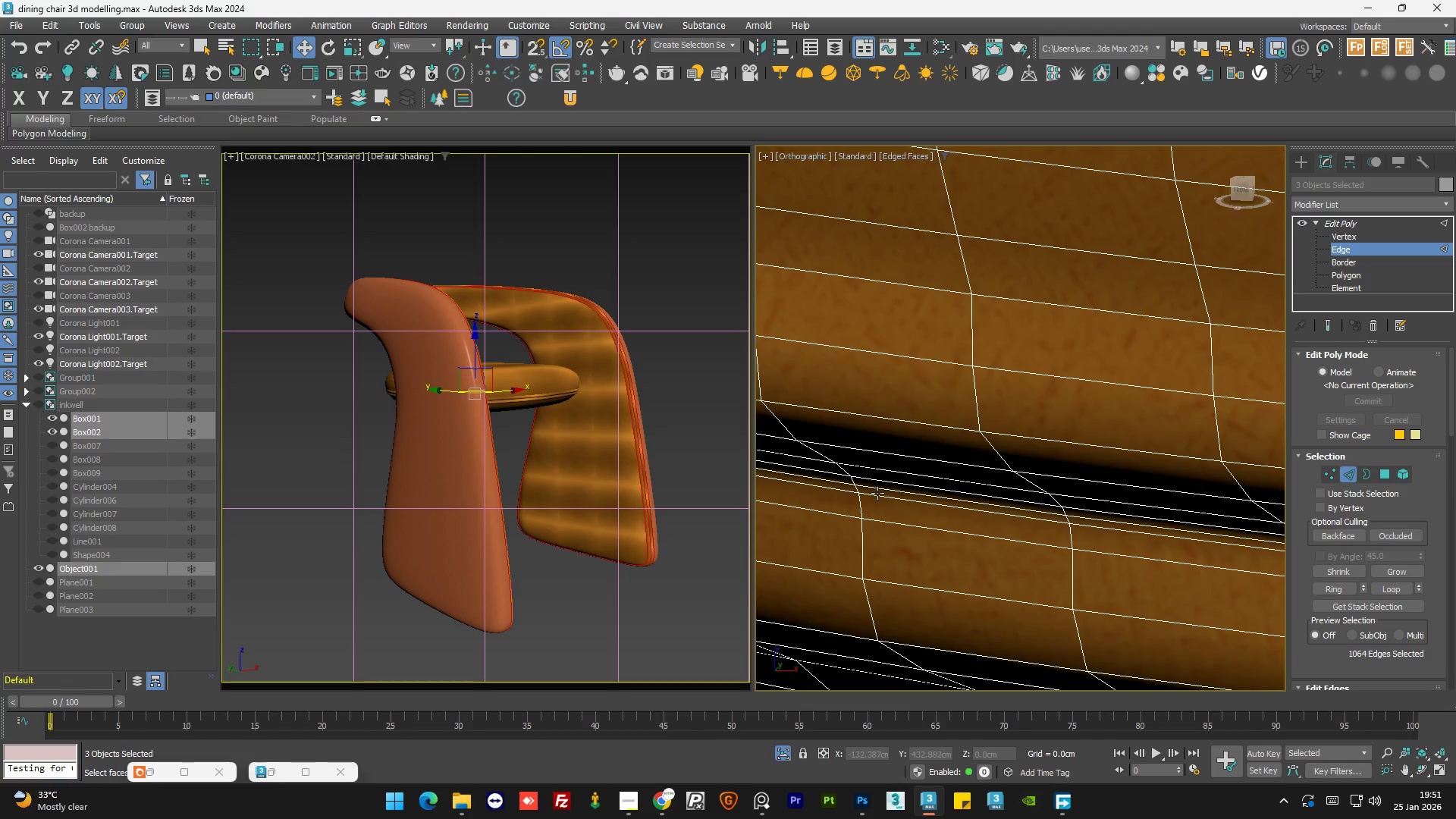 
scroll: coordinate [873, 496], scroll_direction: up, amount: 2.0
 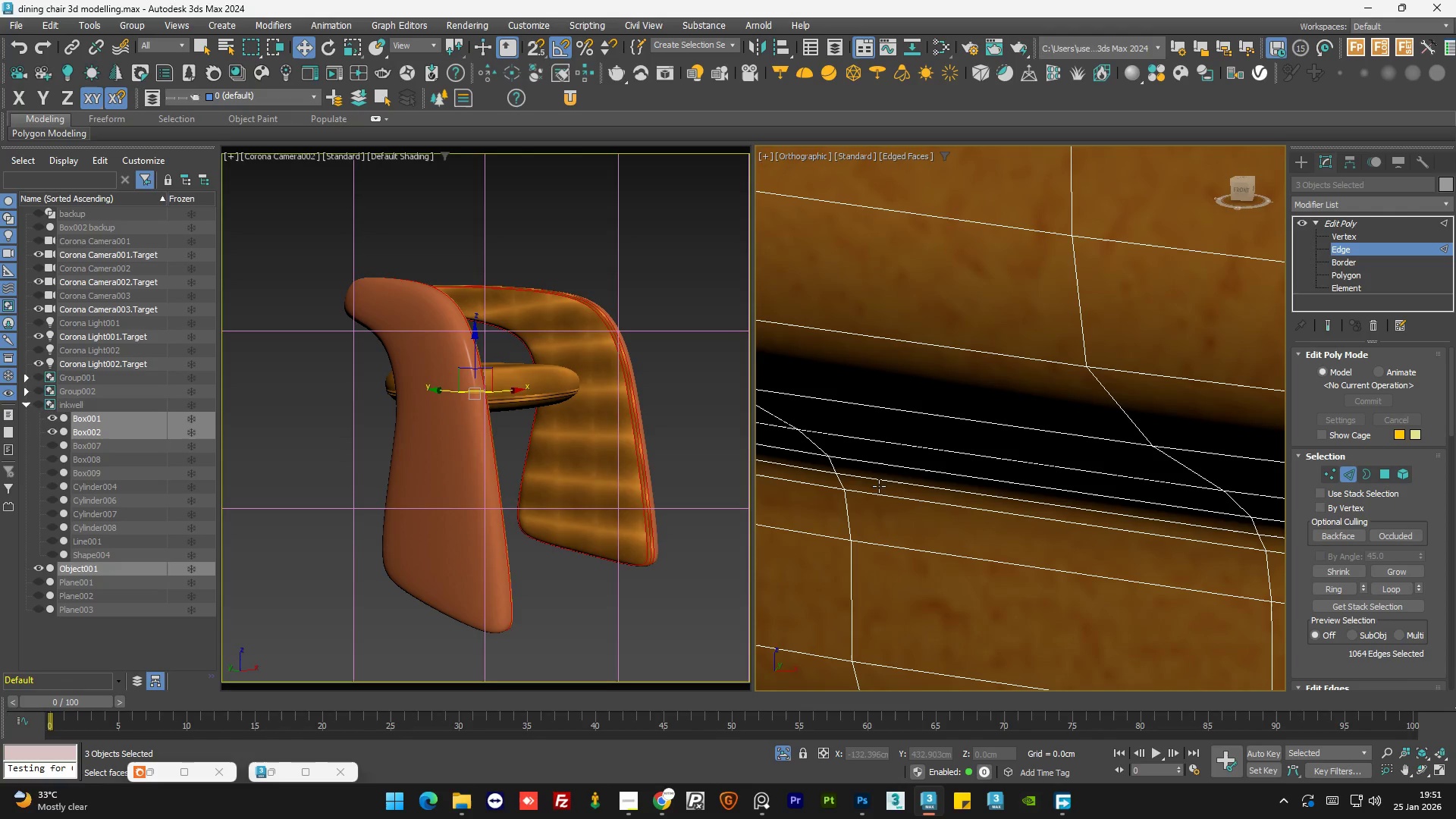 
hold_key(key=ControlLeft, duration=0.67)
left_click([898, 416])
 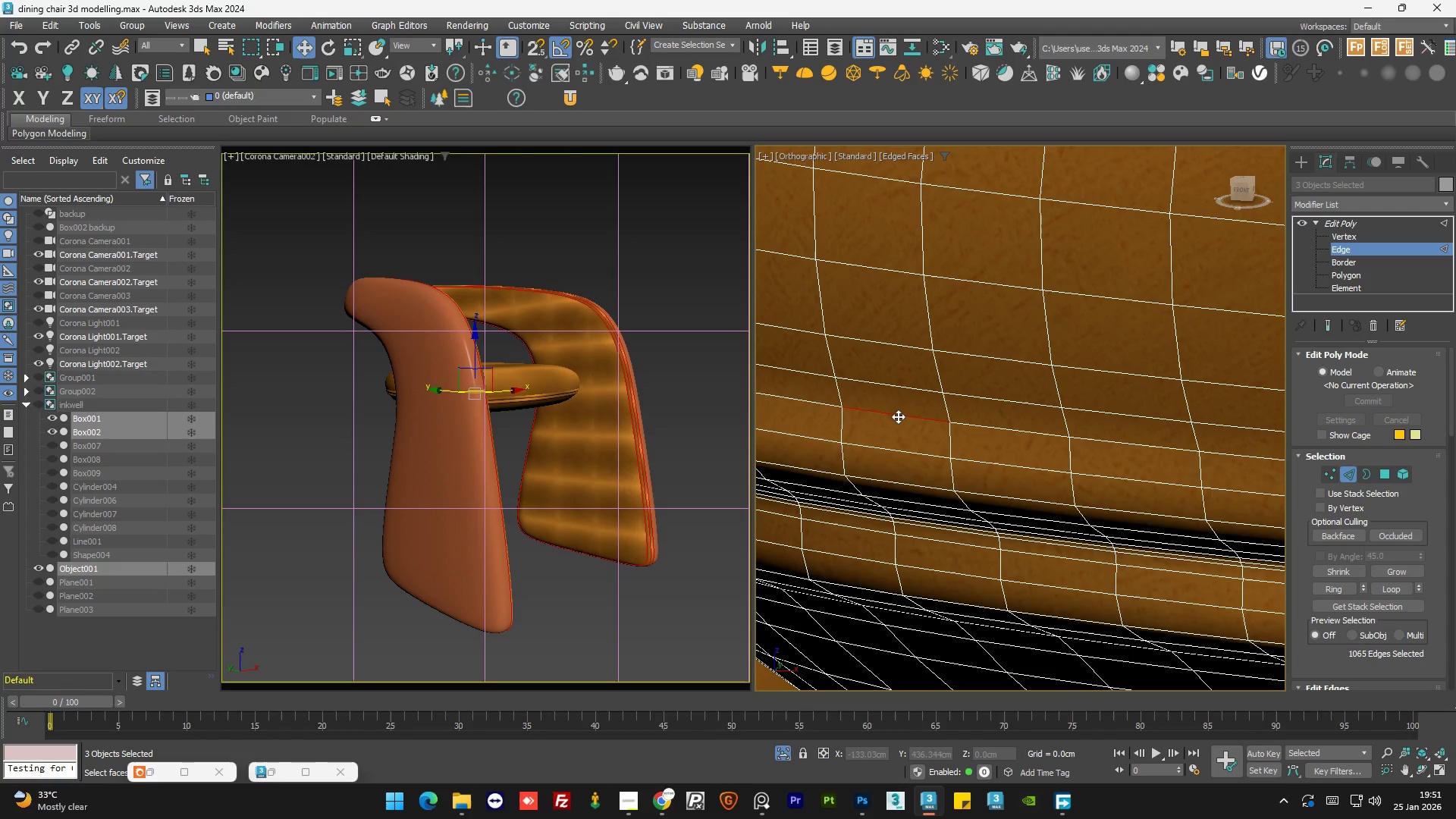 
scroll: coordinate [890, 425], scroll_direction: down, amount: 4.0
 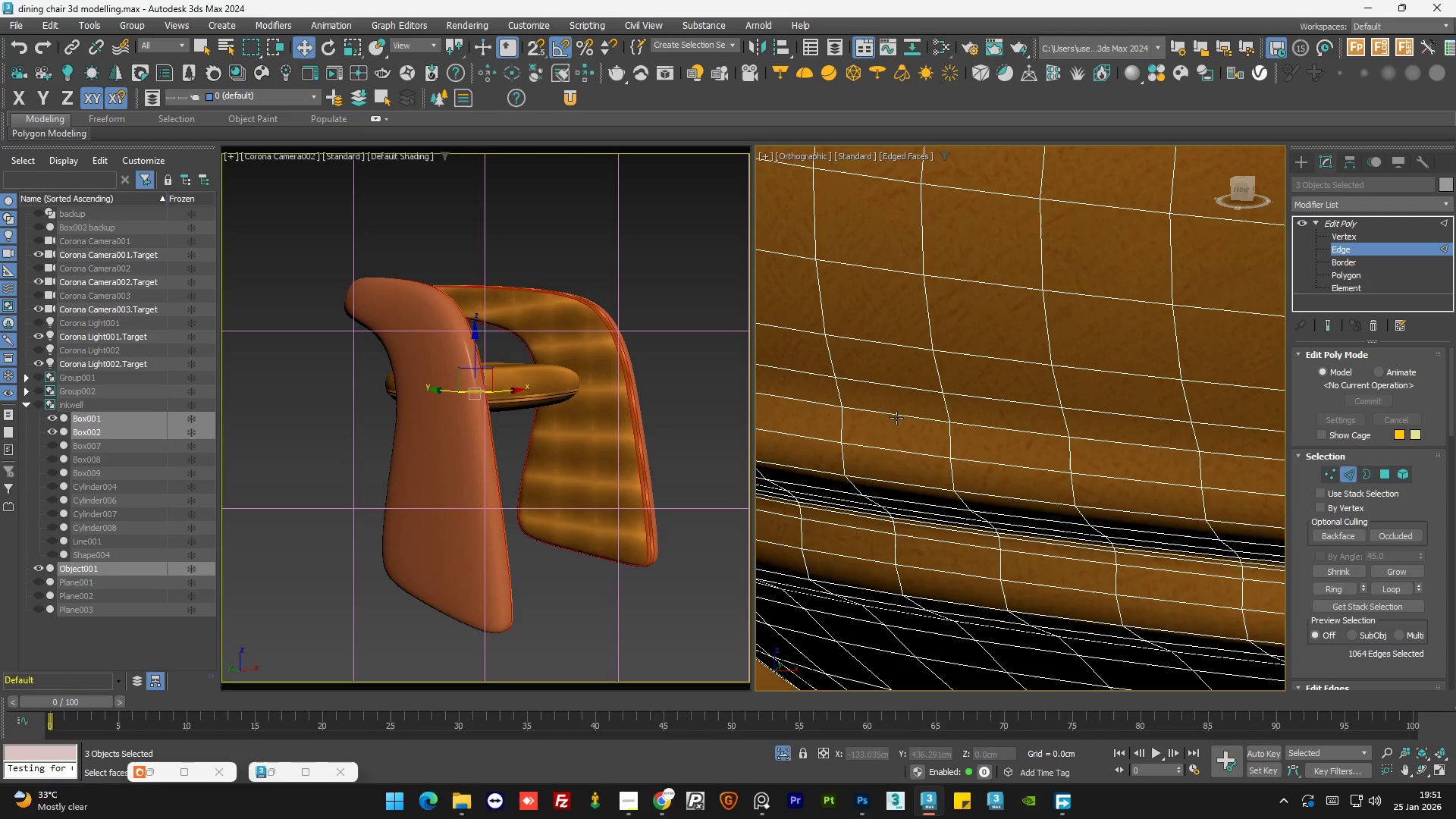 
double_click([898, 416])
 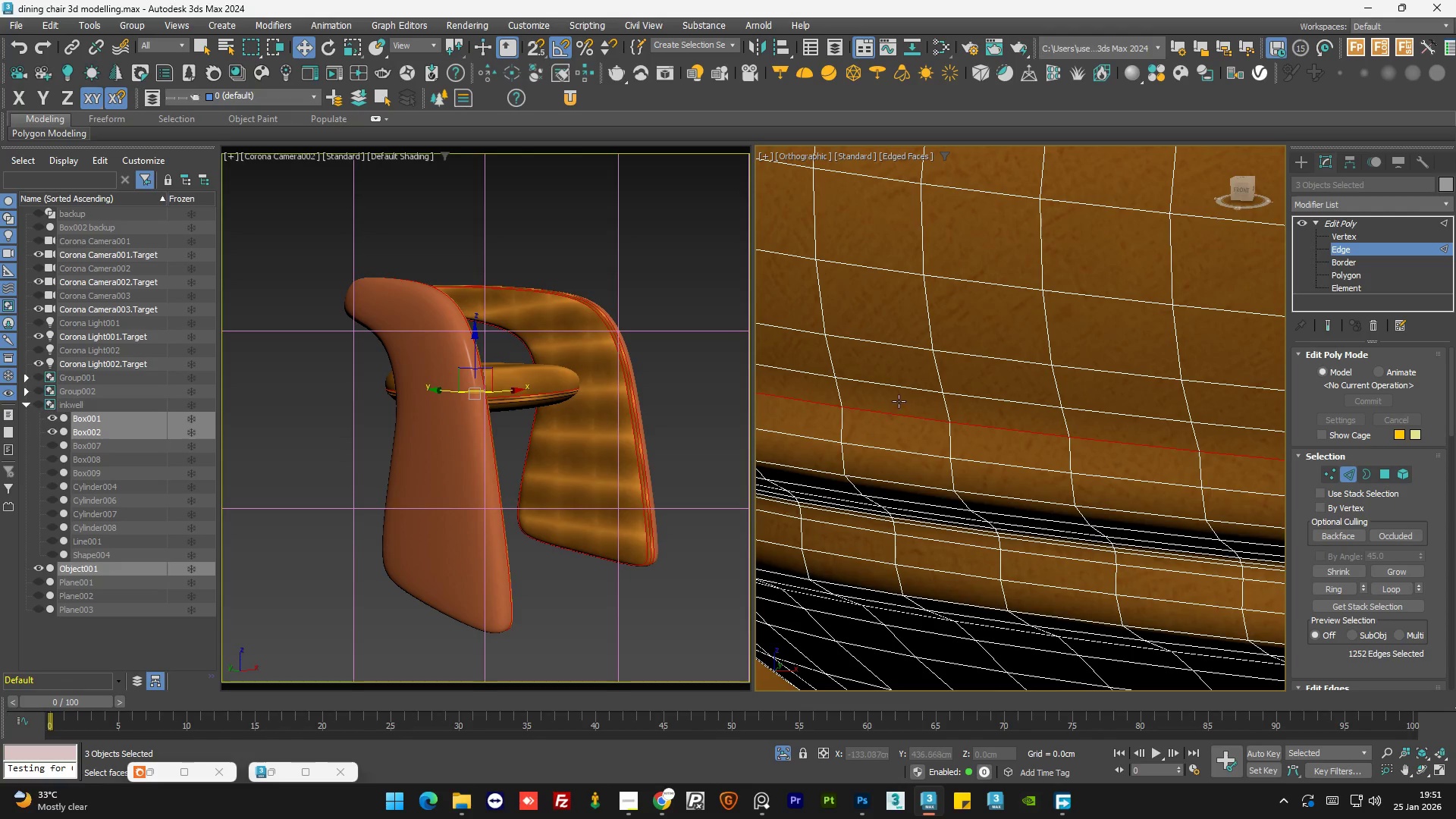 
hold_key(key=ControlLeft, duration=1.52)
scroll: coordinate [904, 372], scroll_direction: down, amount: 6.0
 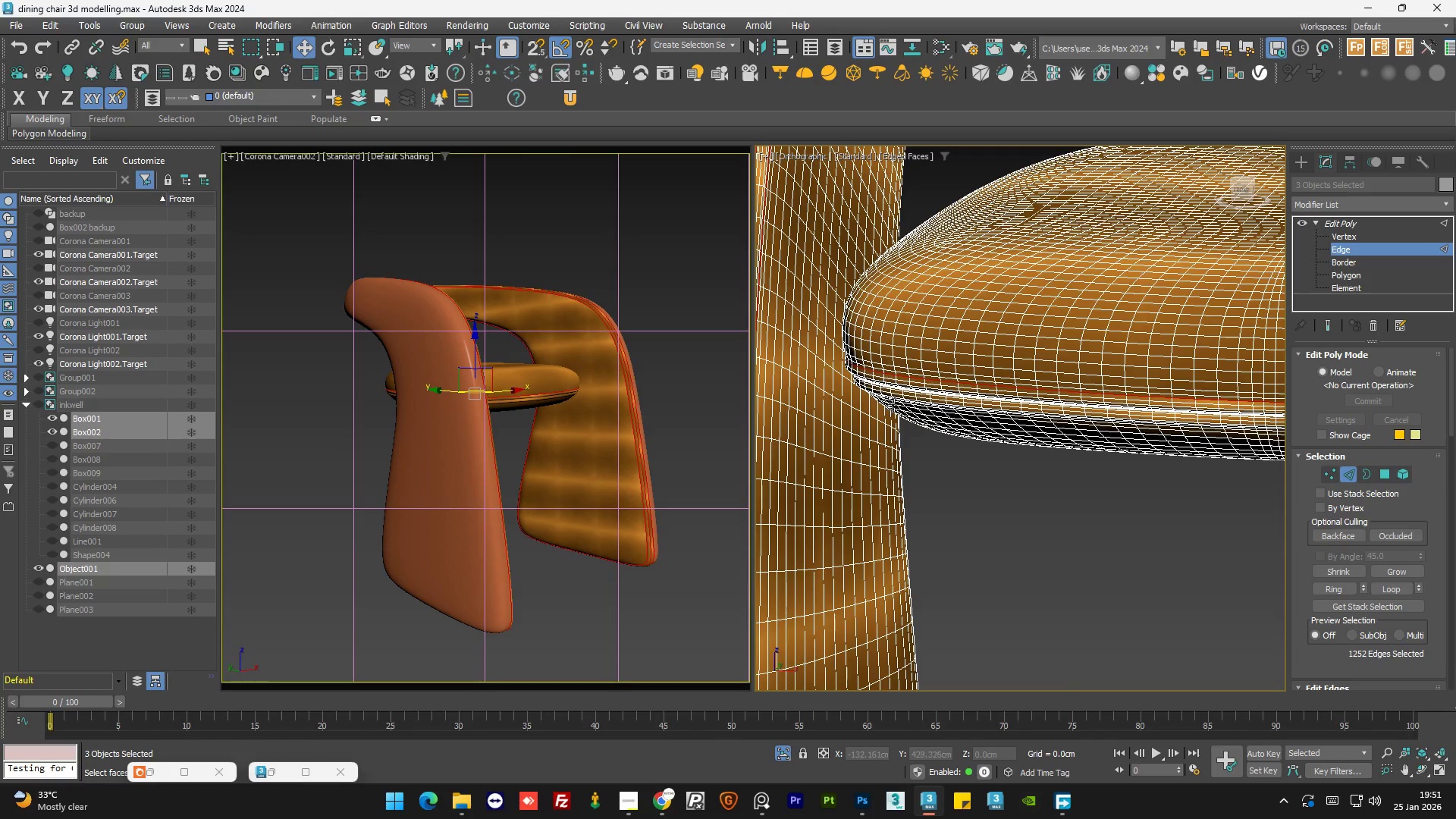 
hold_key(key=ControlLeft, duration=0.81)
 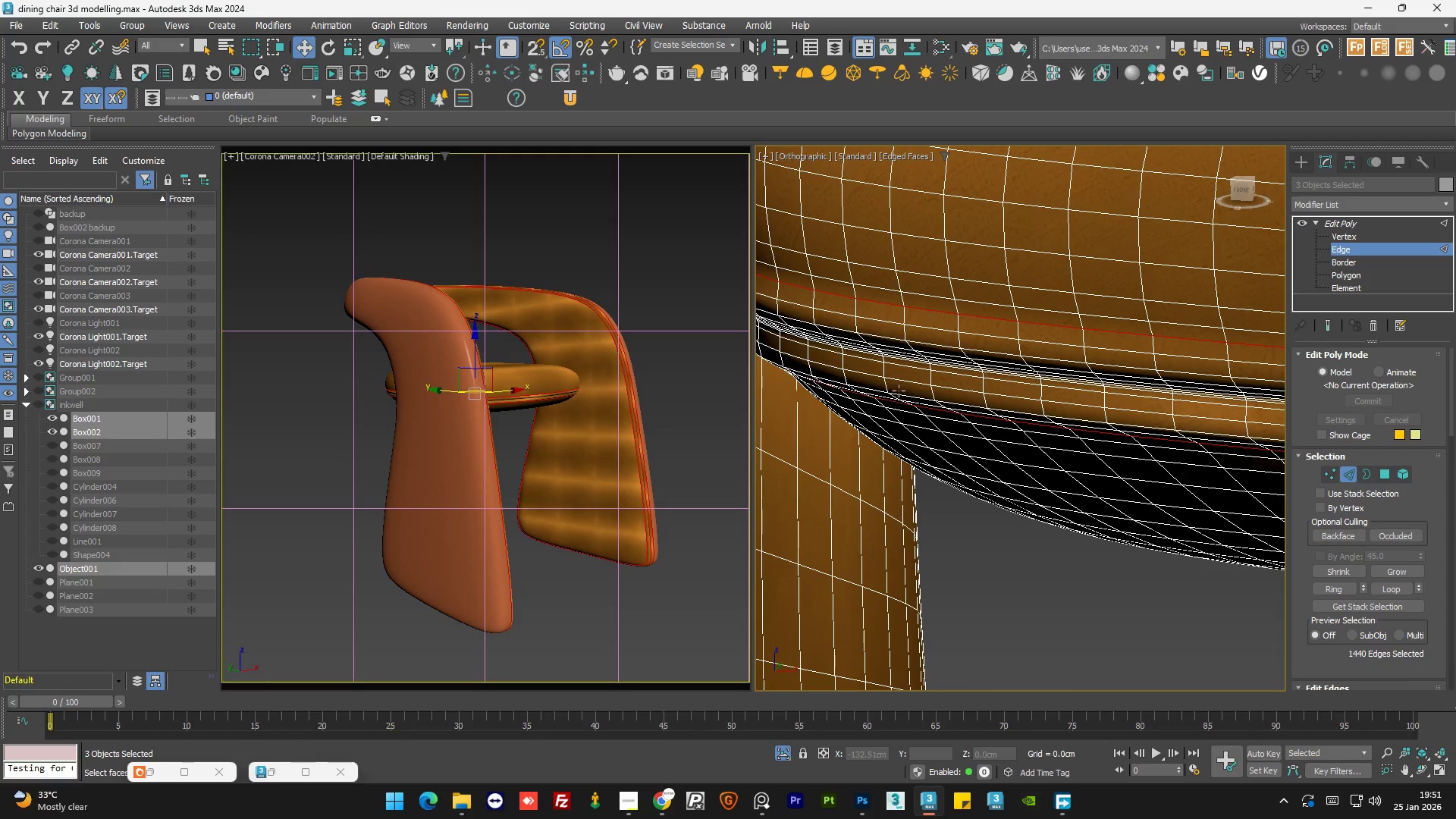 
scroll: coordinate [889, 397], scroll_direction: up, amount: 7.0
 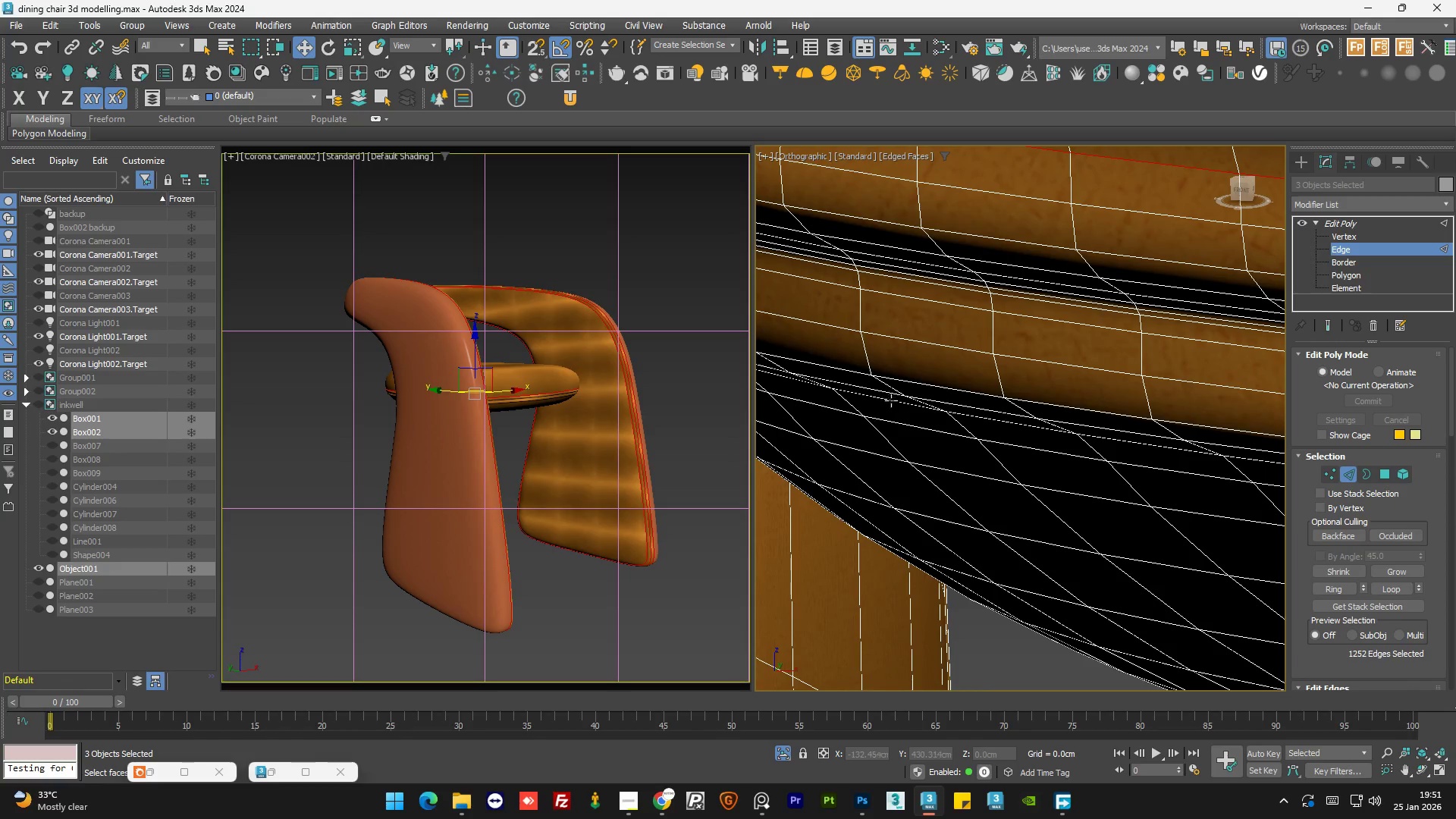 
double_click([896, 402])
 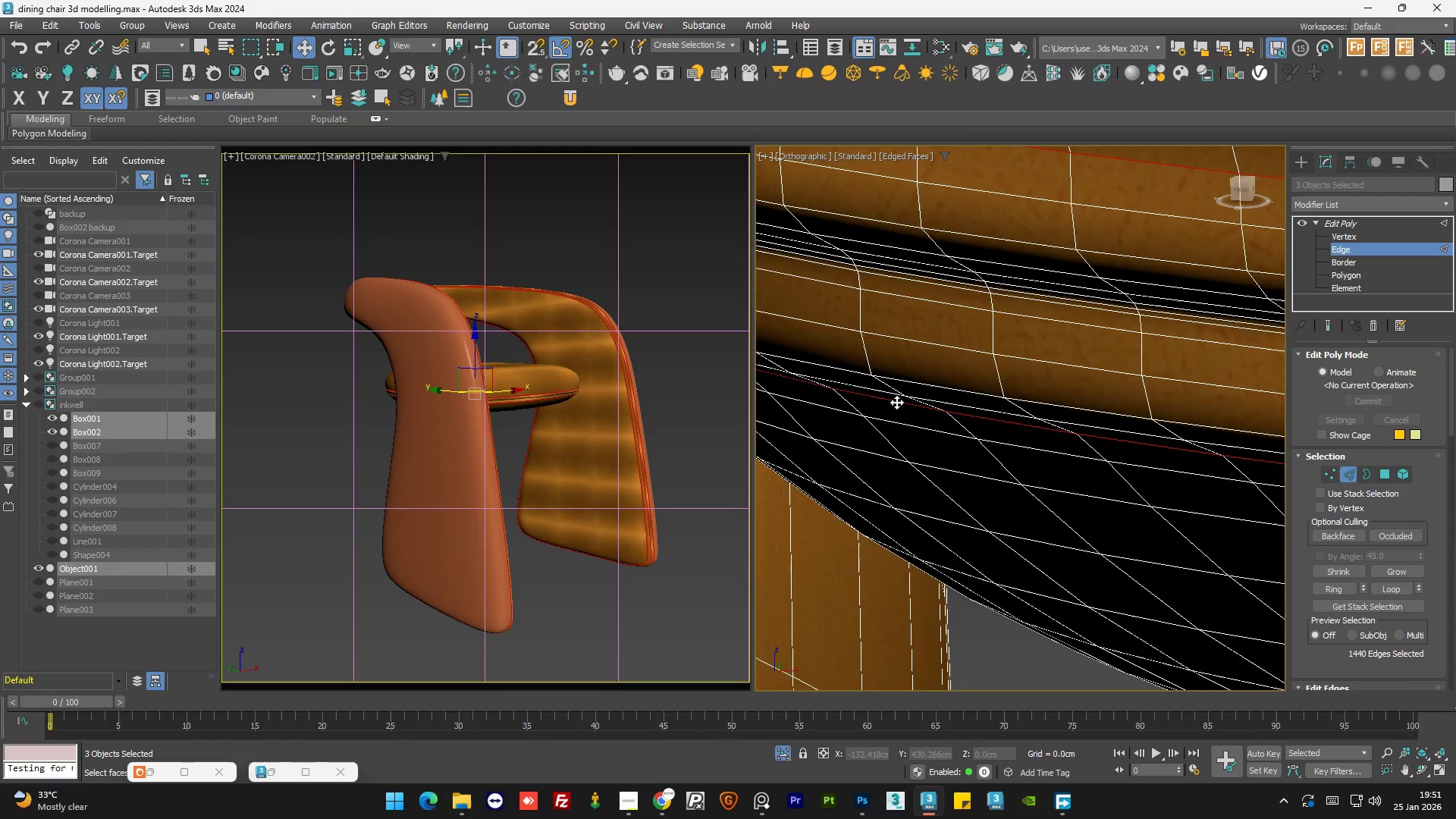 
scroll: coordinate [896, 402], scroll_direction: down, amount: 3.0
 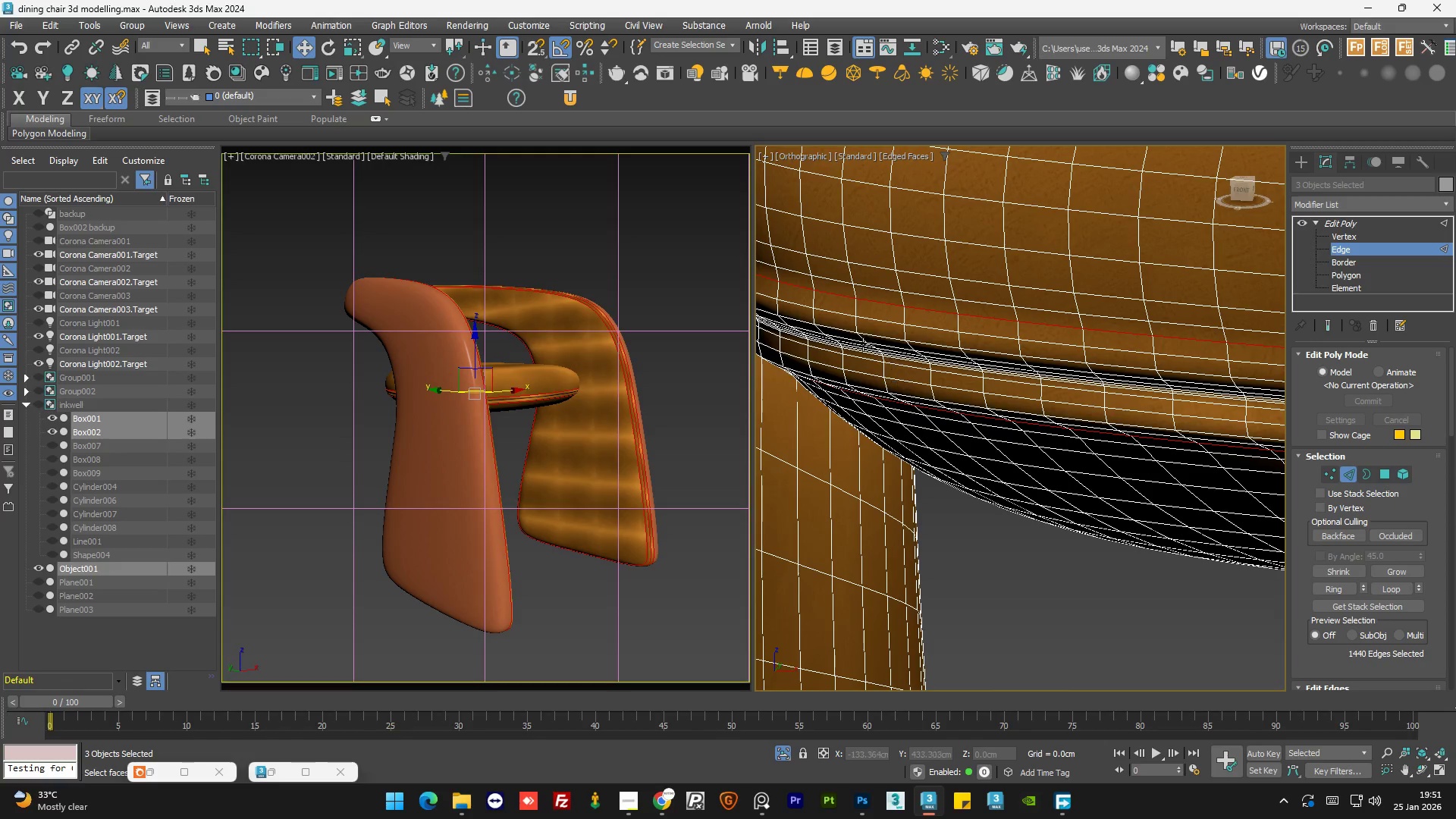 
scroll: coordinate [858, 341], scroll_direction: up, amount: 4.0
 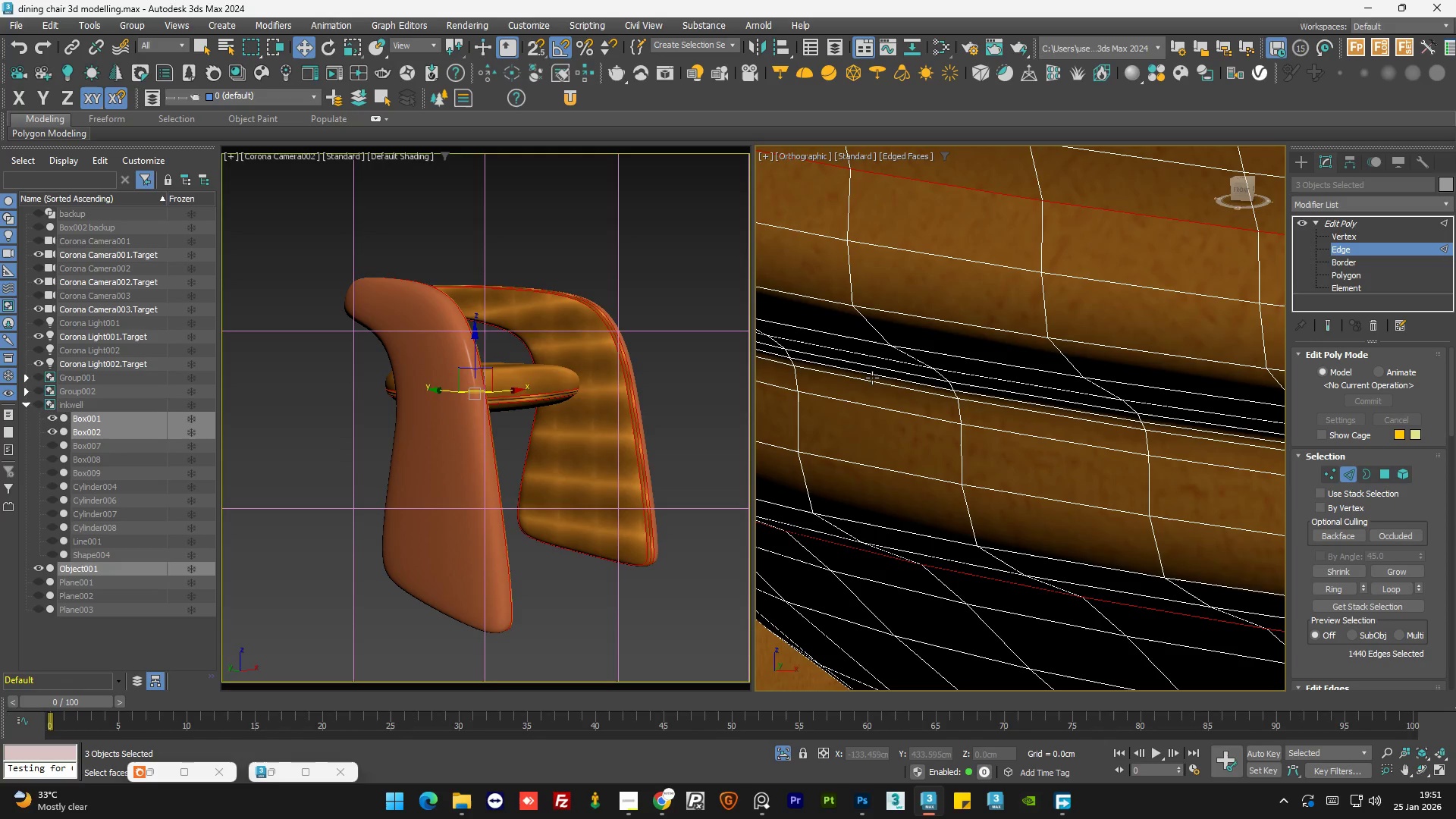 
hold_key(key=ControlLeft, duration=1.05)
left_click([877, 375])
 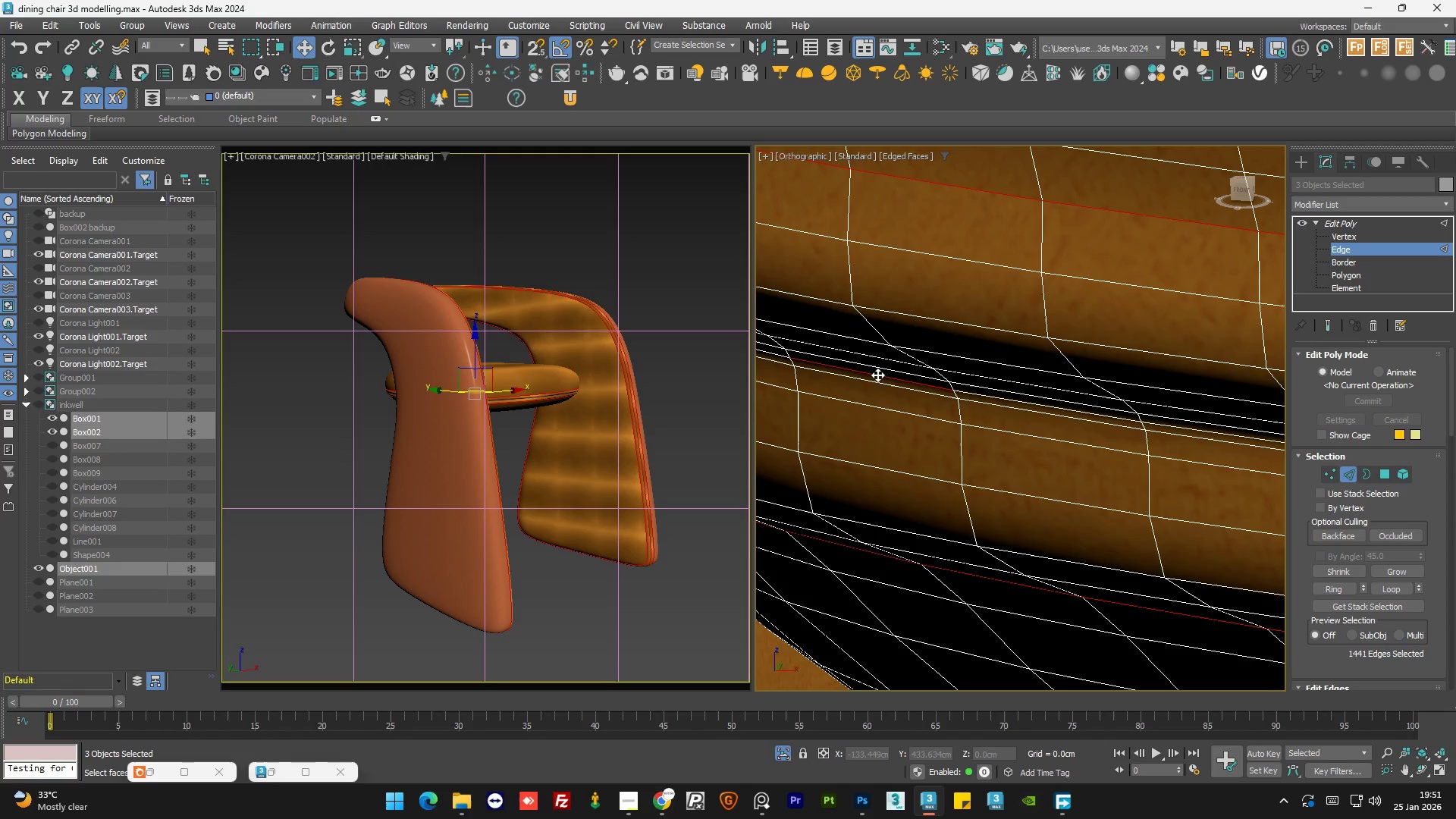 
double_click([877, 375])
 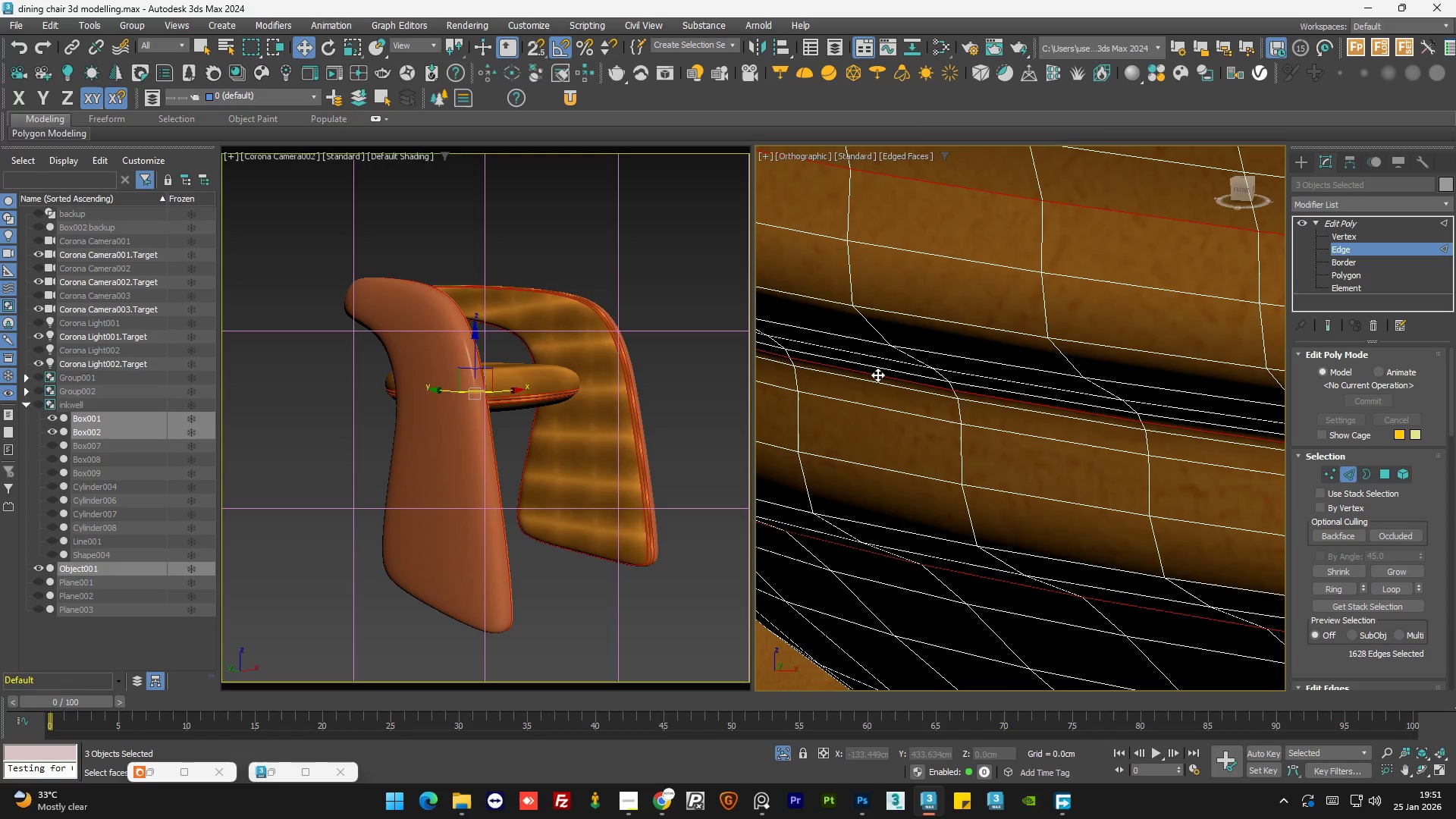 
key(F4)
 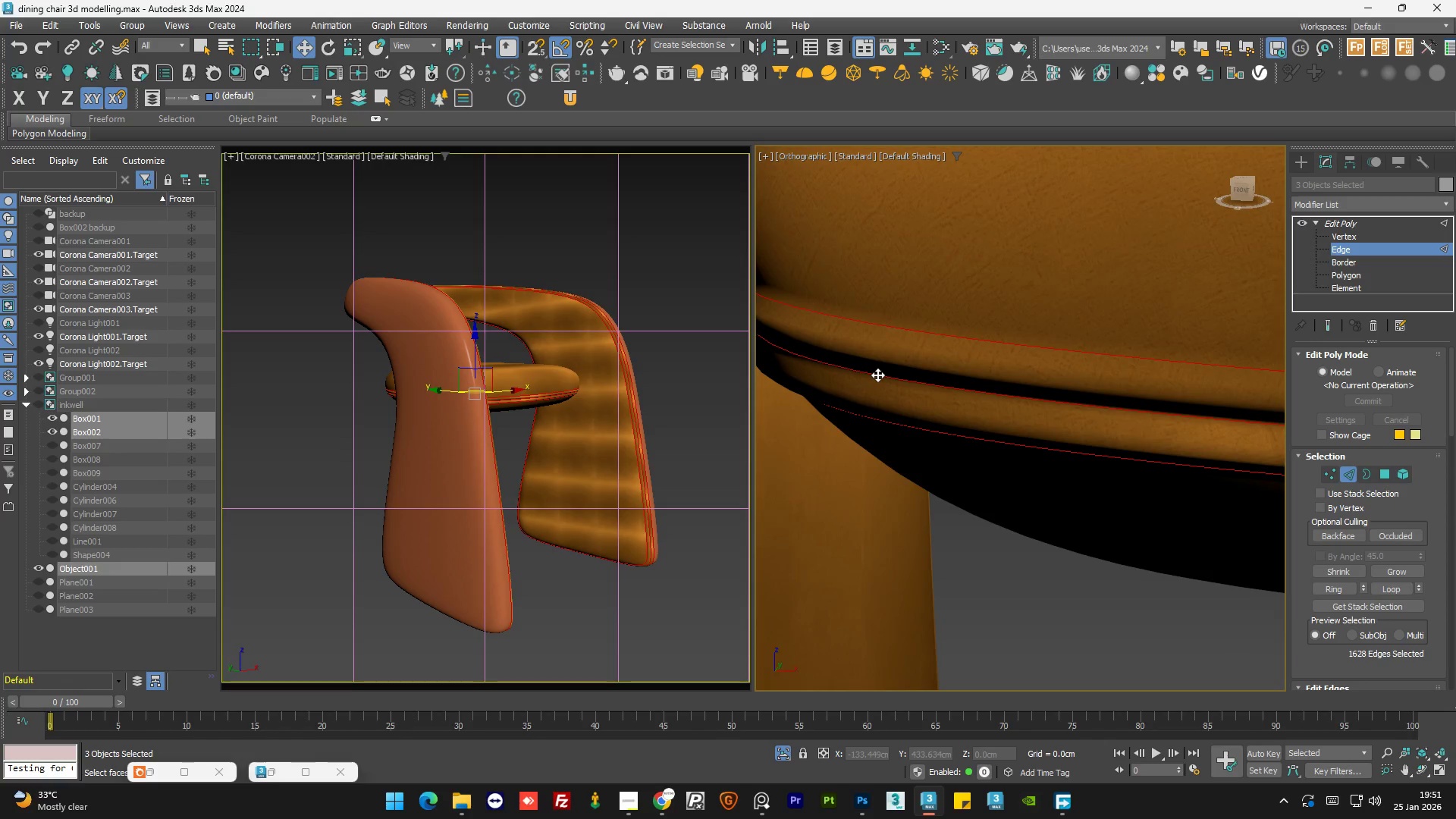 
scroll: coordinate [877, 375], scroll_direction: down, amount: 4.0
 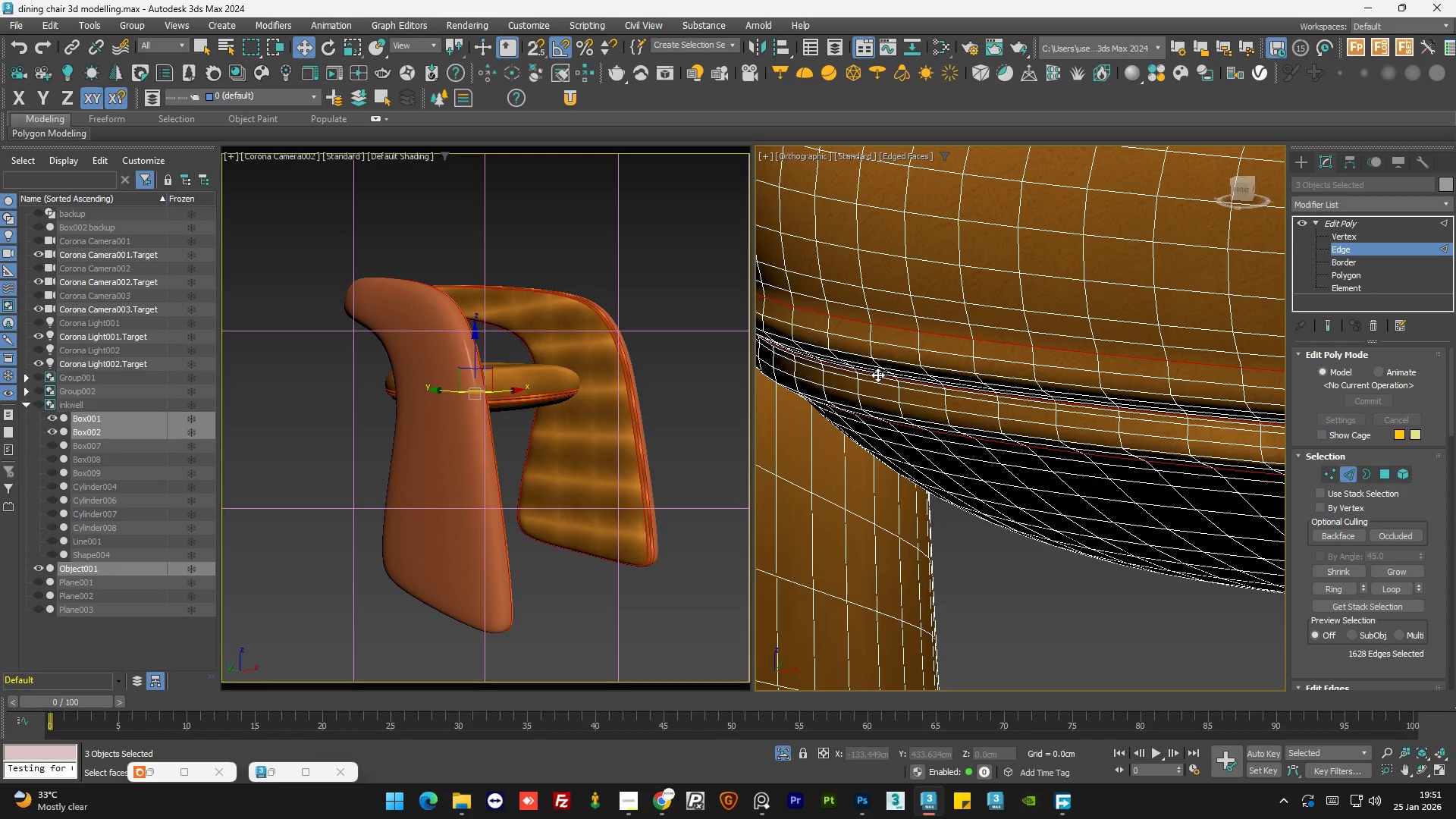 
hold_key(key=AltLeft, duration=1.0)
 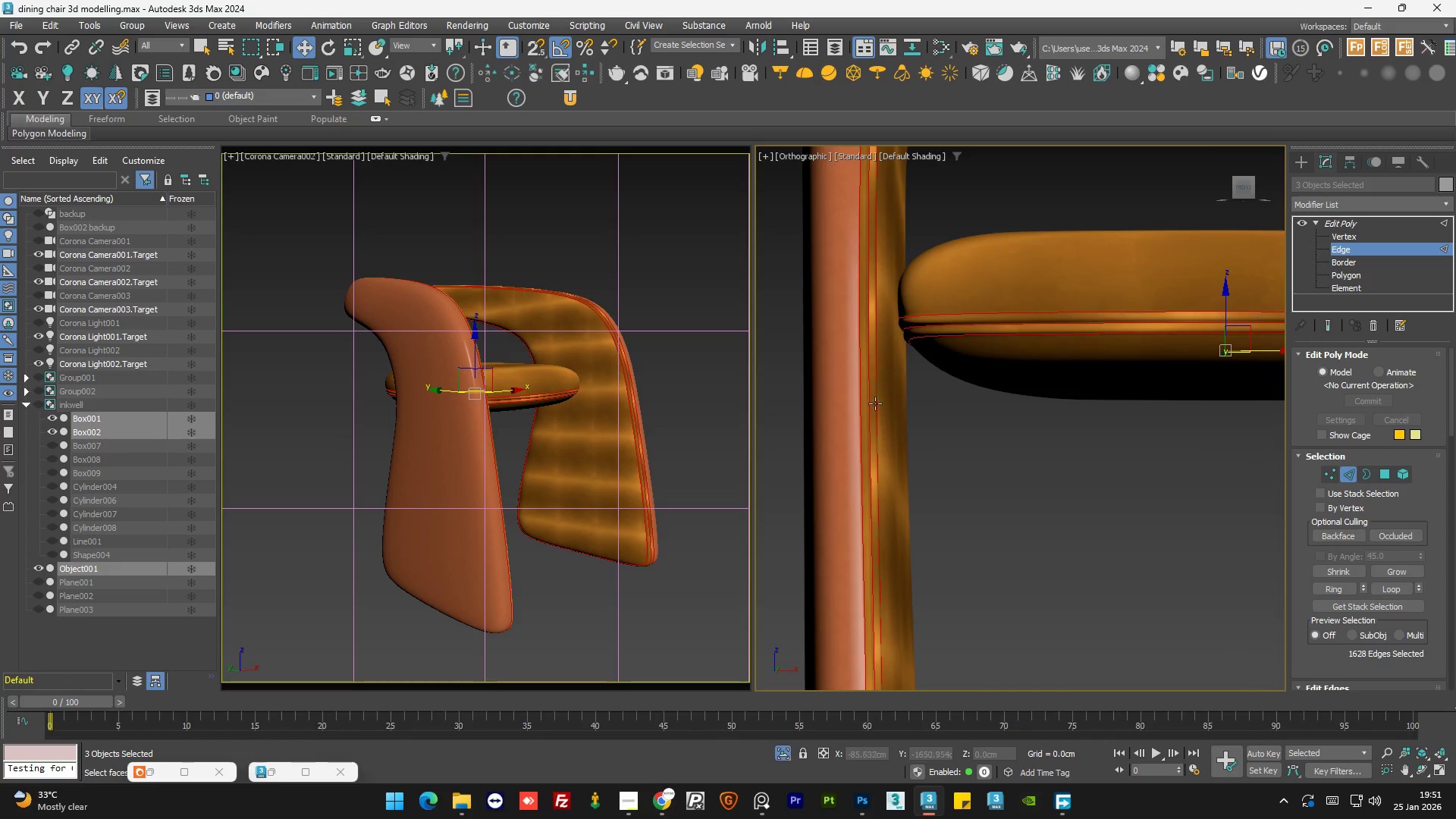 
scroll: coordinate [899, 382], scroll_direction: down, amount: 5.0
 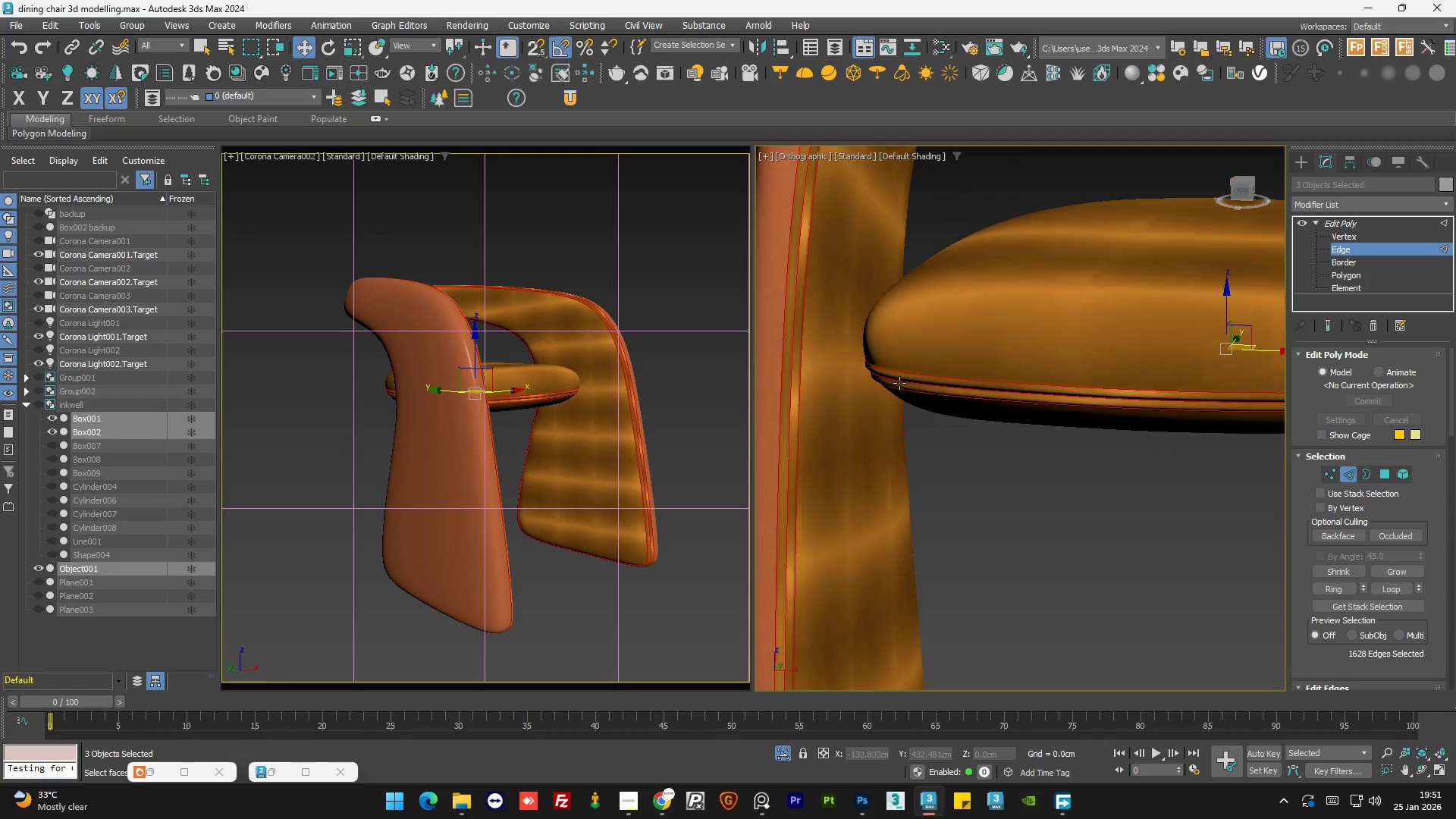 
hold_key(key=AltLeft, duration=1.02)
 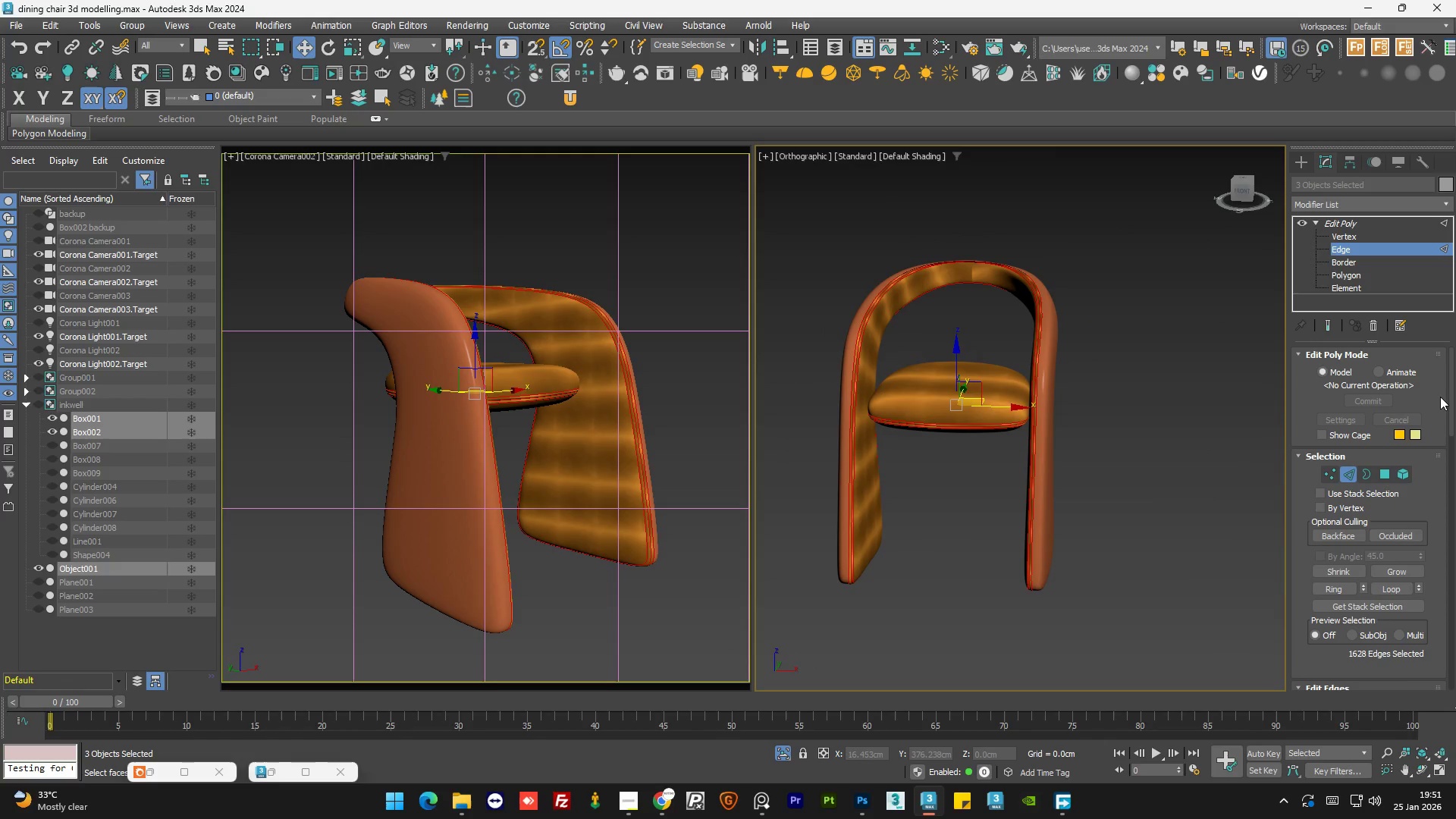 
scroll: coordinate [866, 424], scroll_direction: down, amount: 4.0
 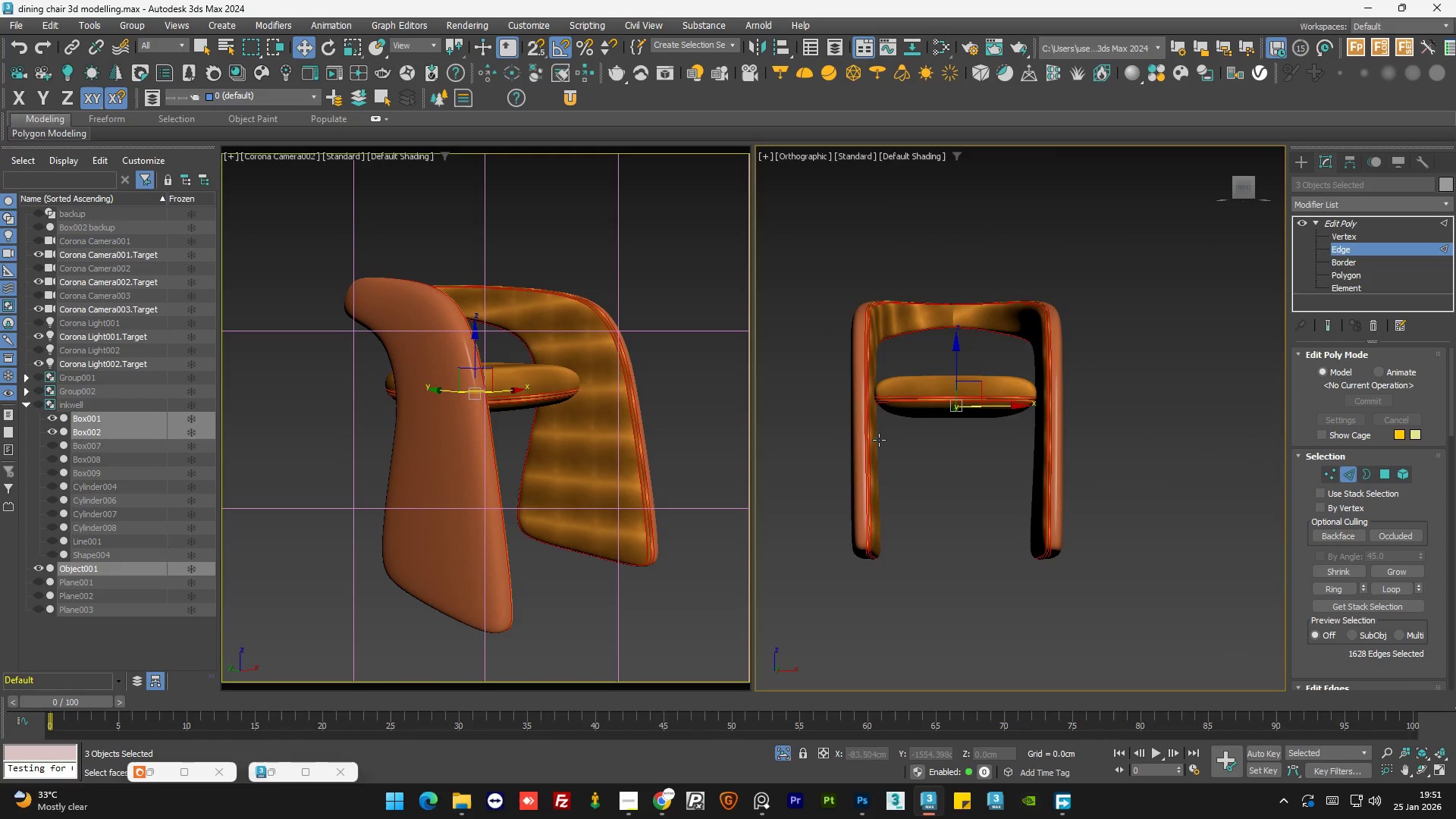 
left_click_drag(start_coordinate=[1452, 400], to_coordinate=[1455, 460])
 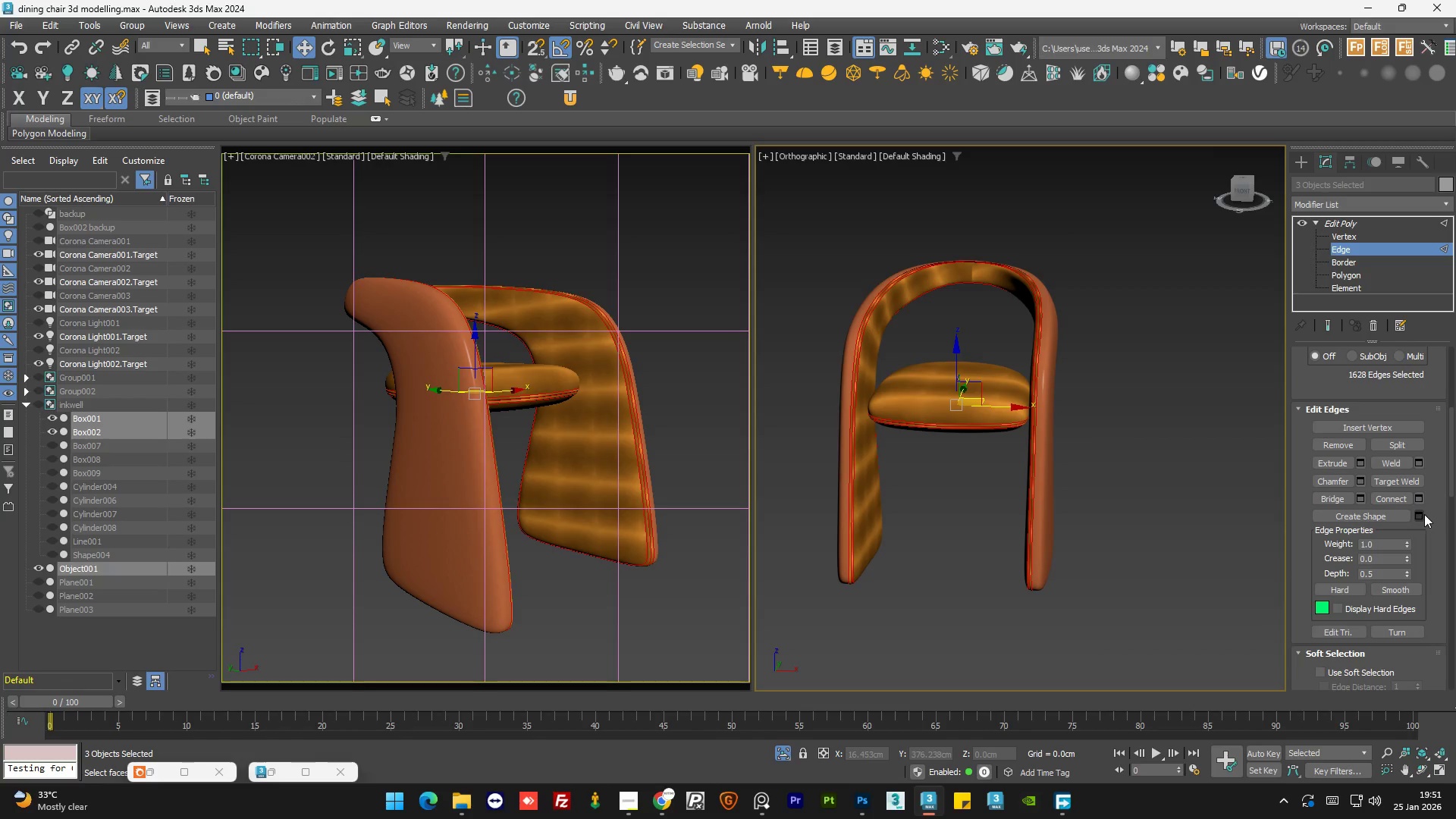 
left_click([1424, 514])
 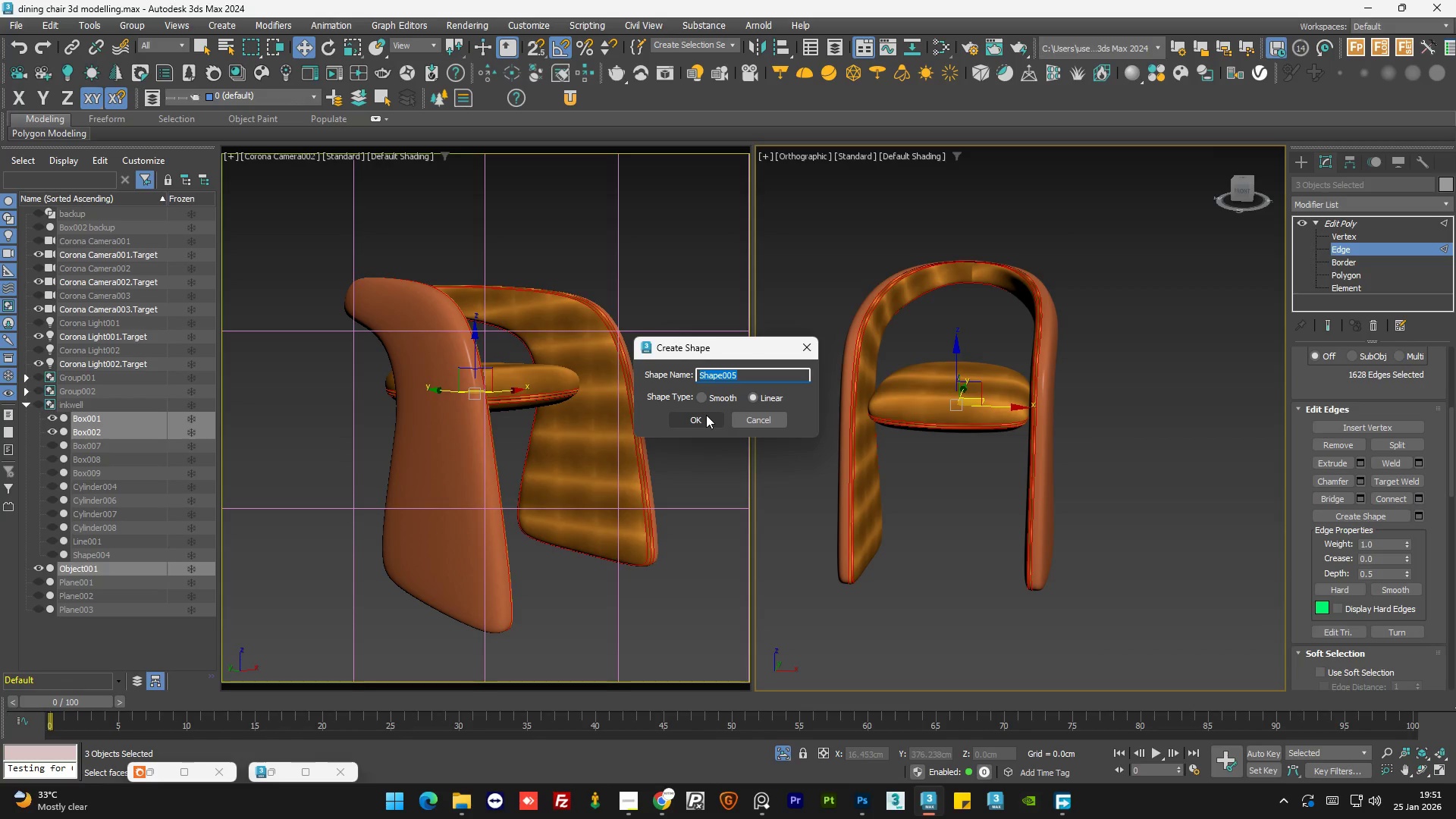 
left_click([706, 418])
 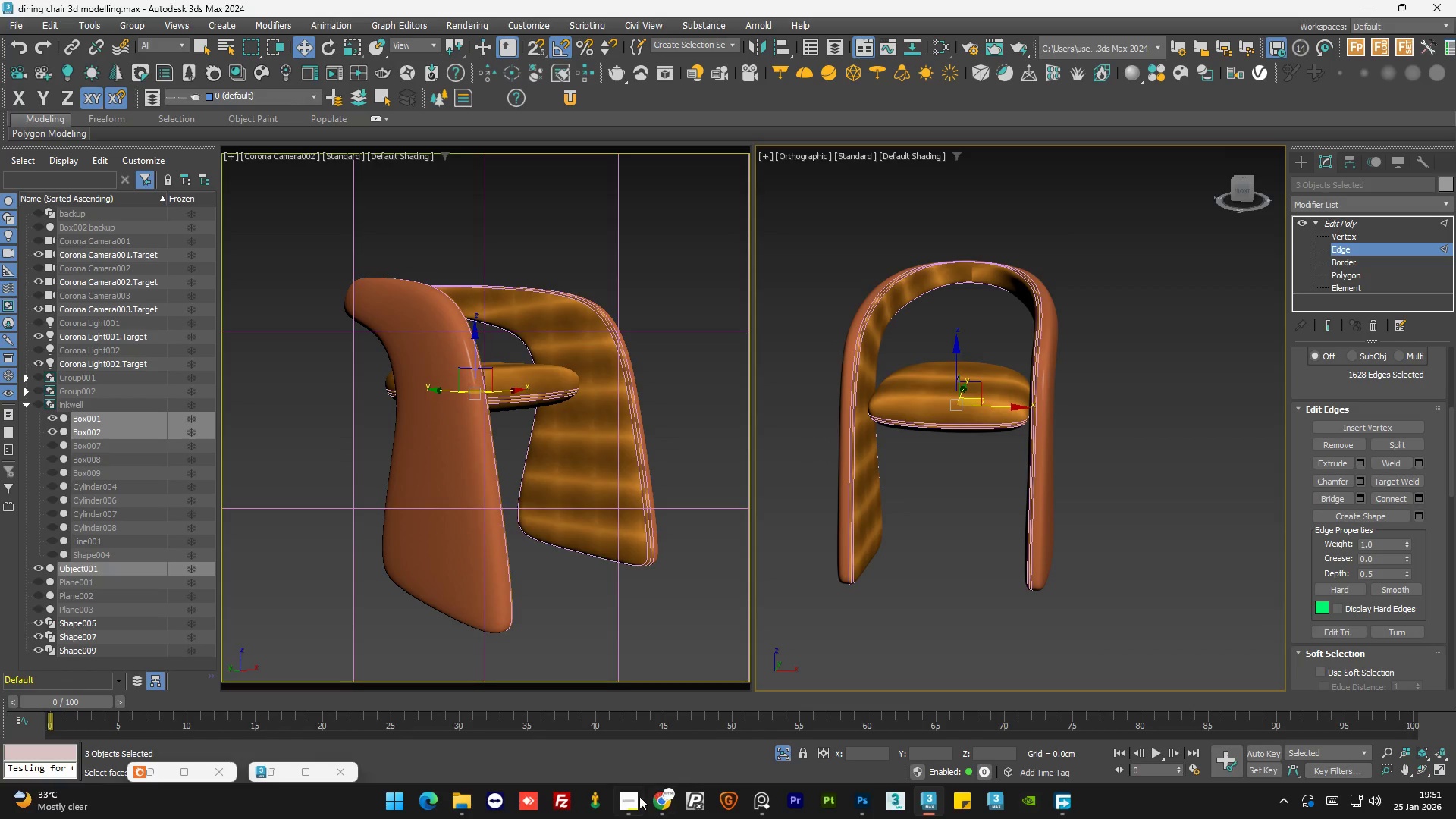 
left_click([635, 796])